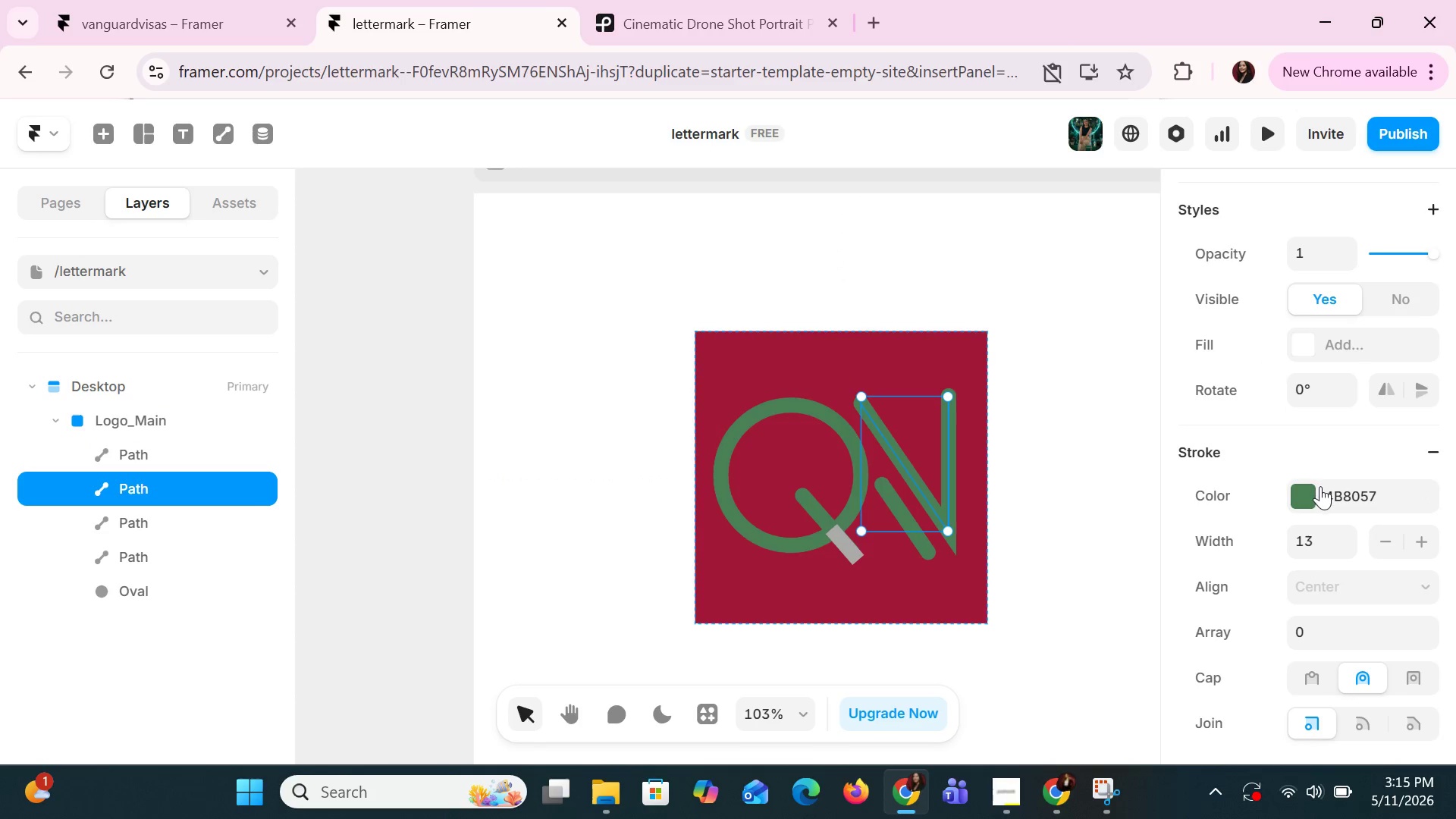 
left_click([1329, 494])
 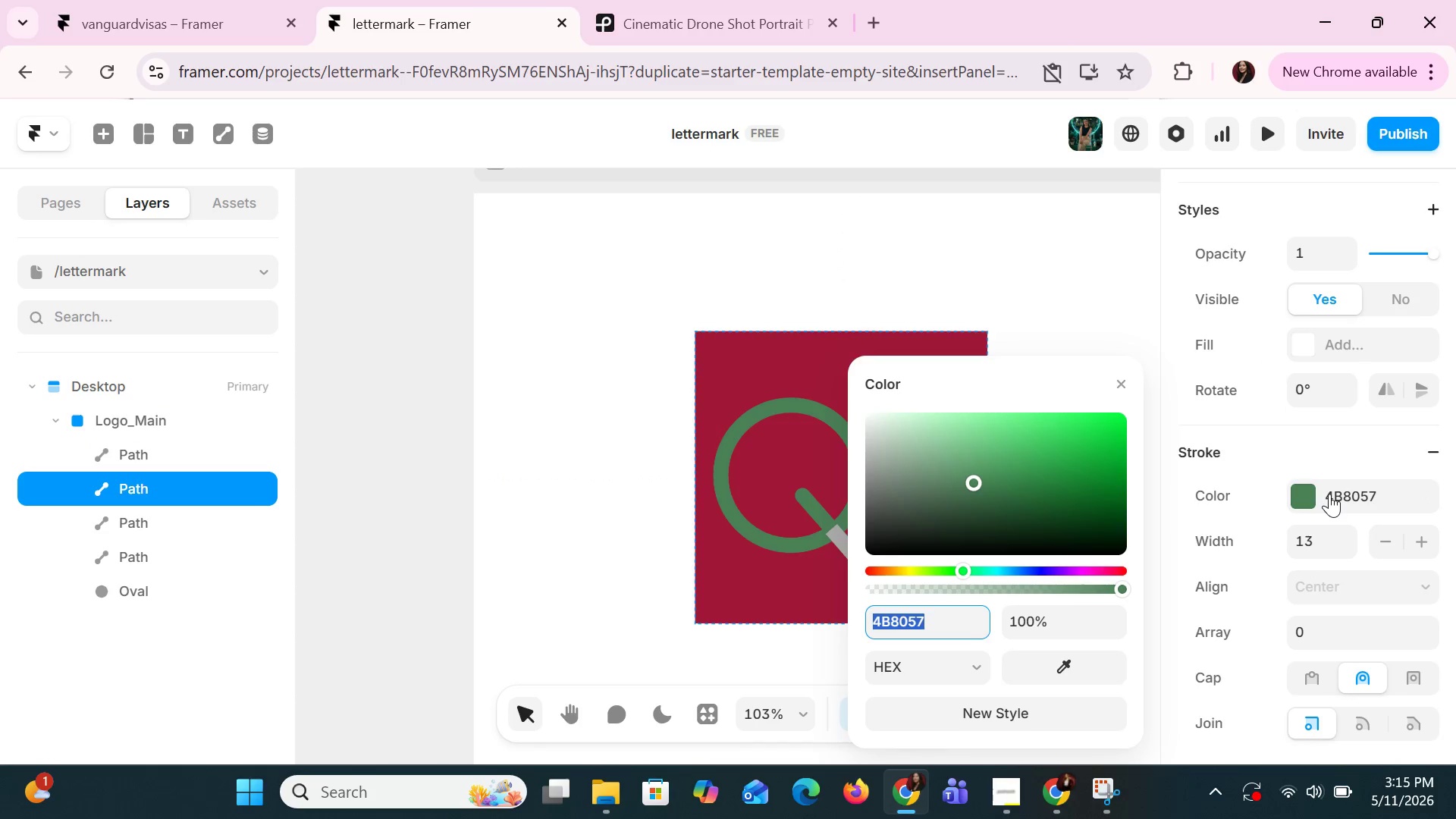 
key(Control+C)
 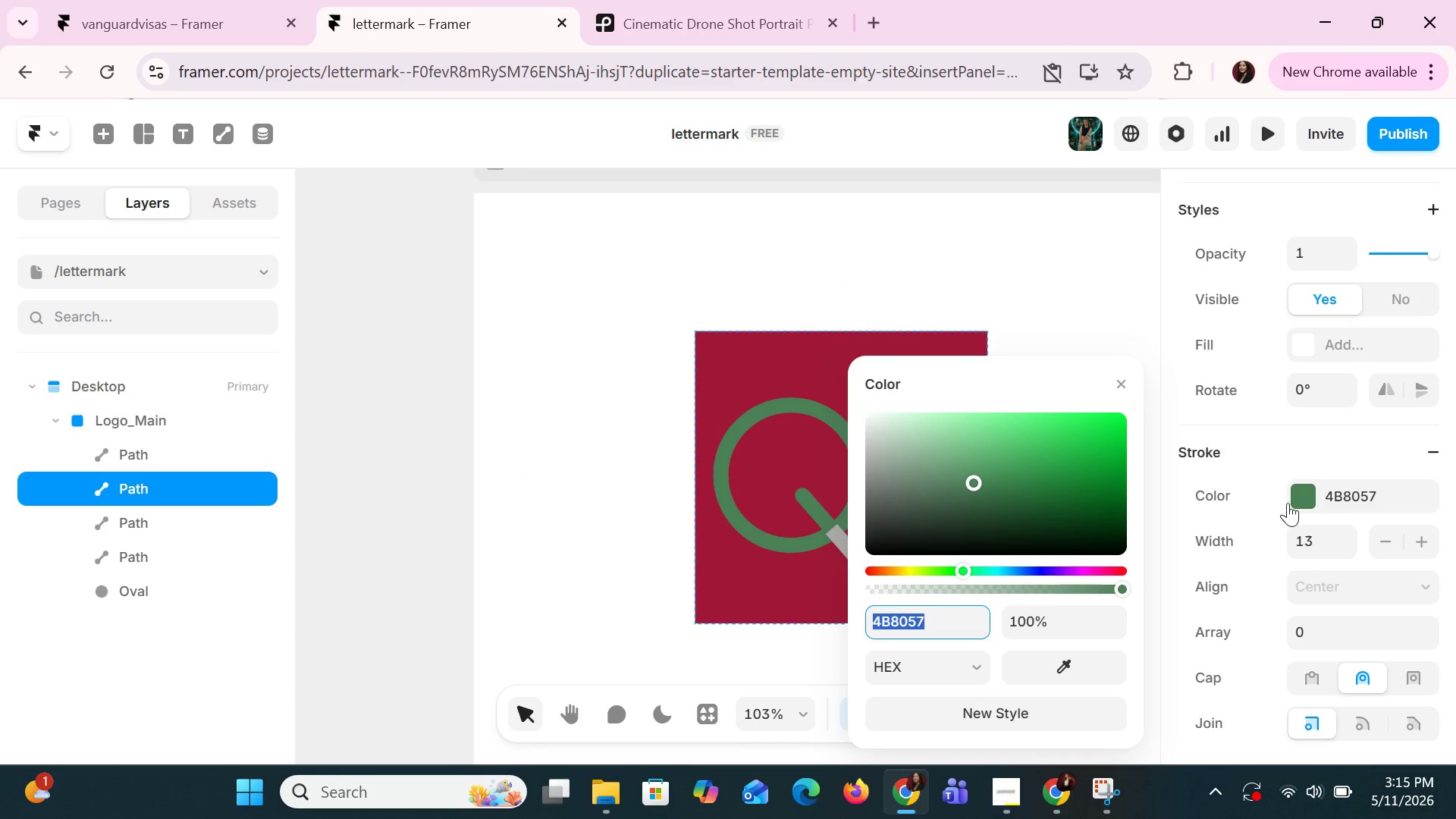 
key(Control+C)
 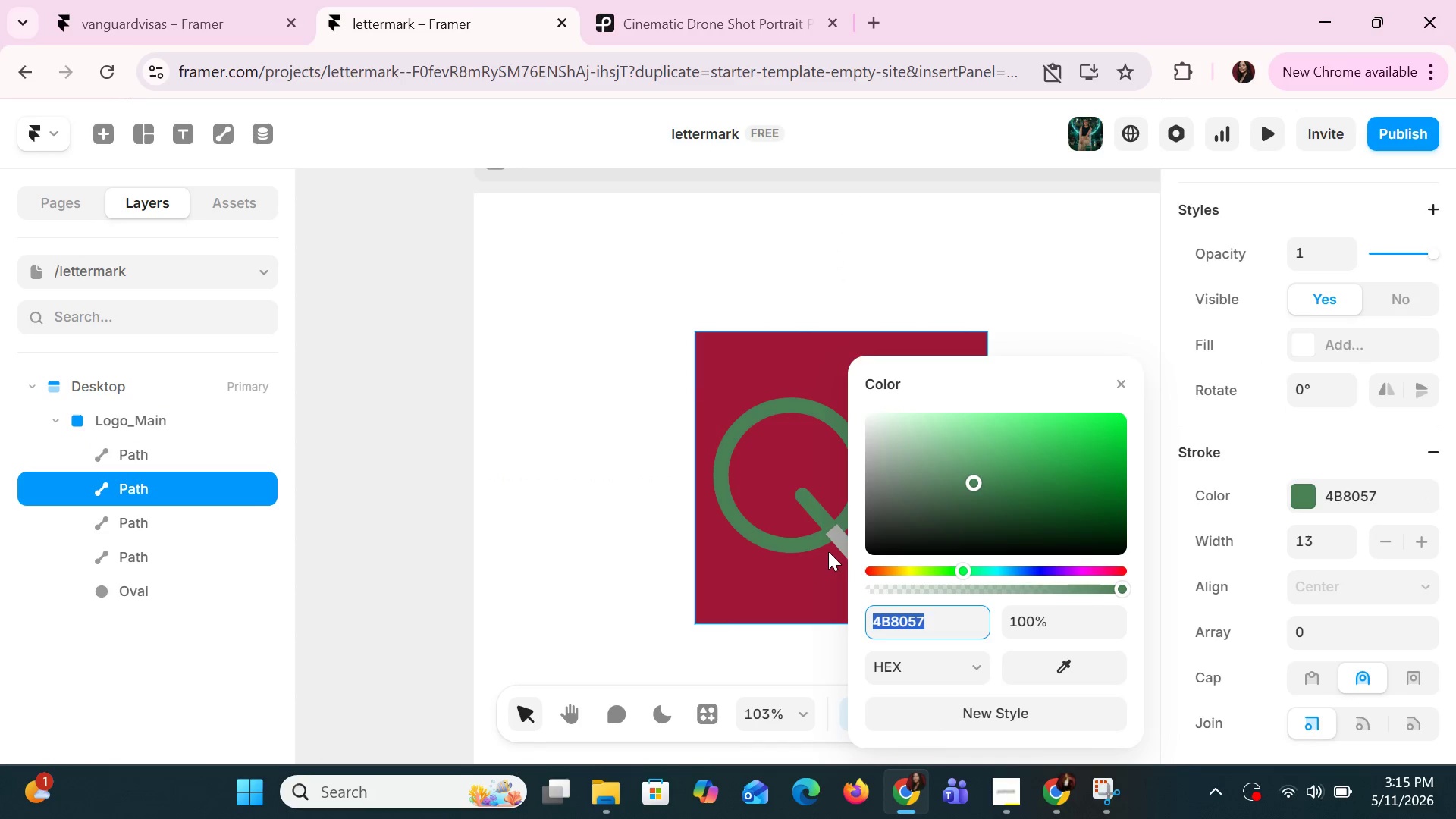 
left_click([834, 528])
 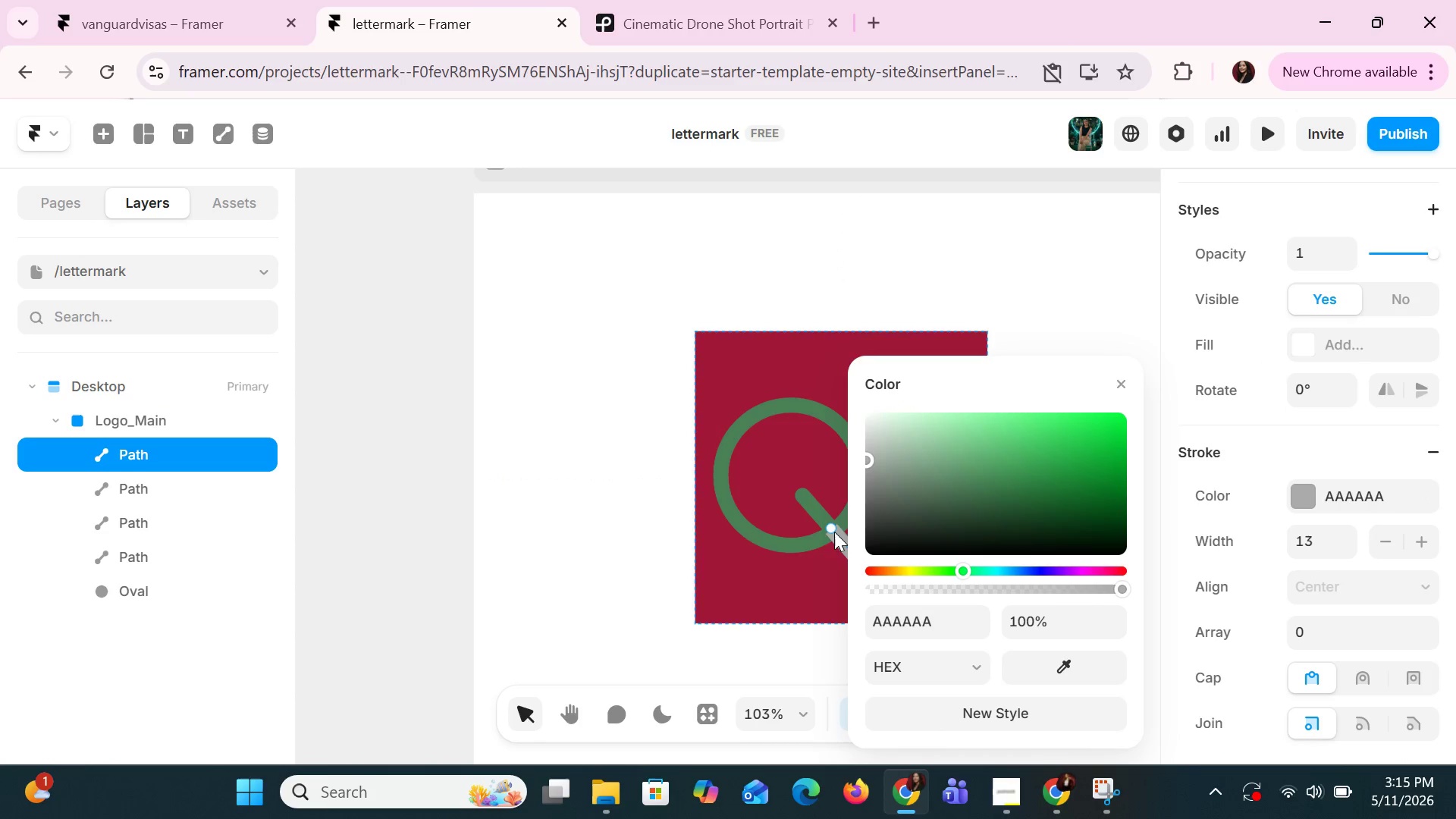 
left_click([837, 542])
 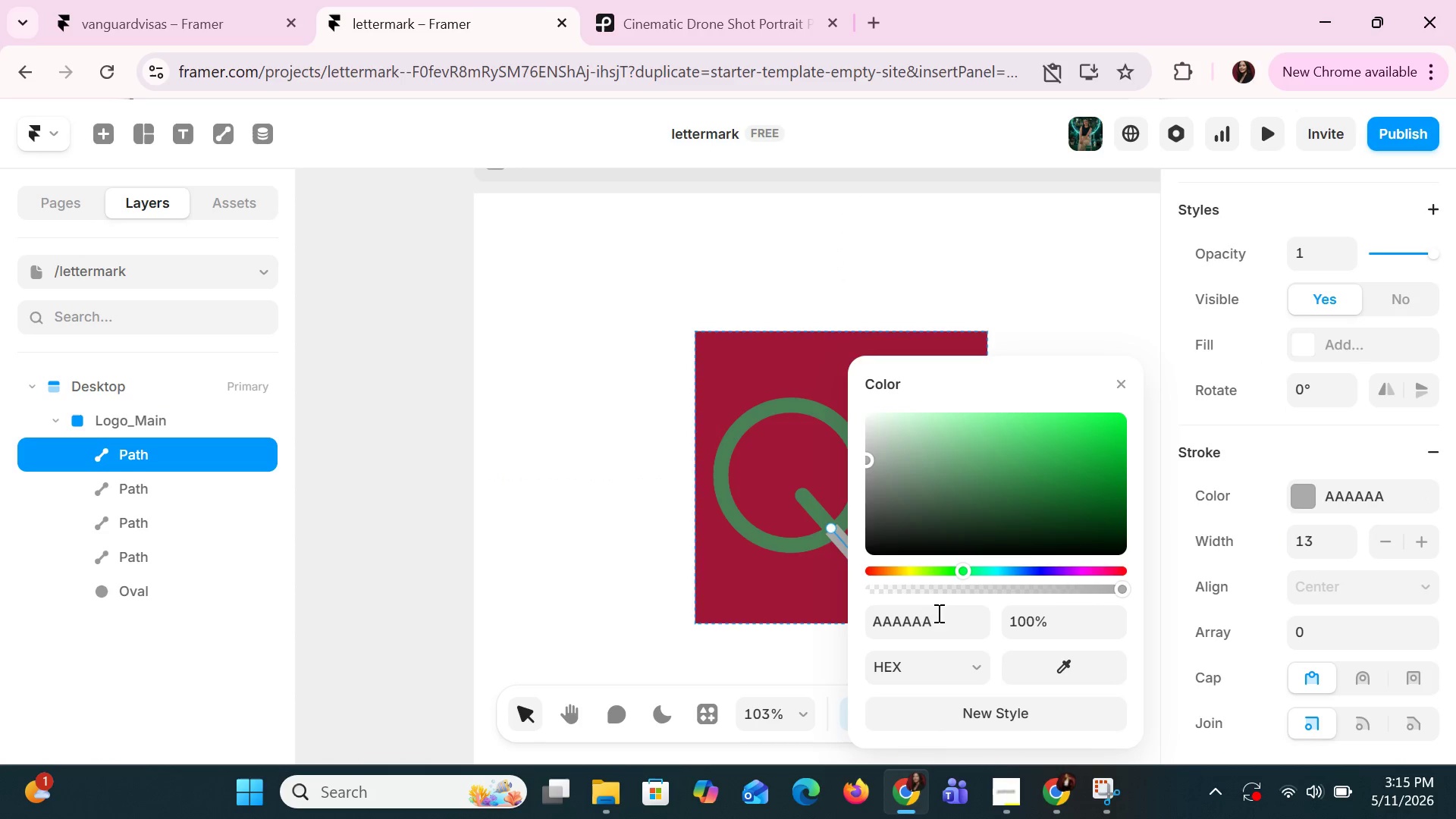 
left_click([941, 619])
 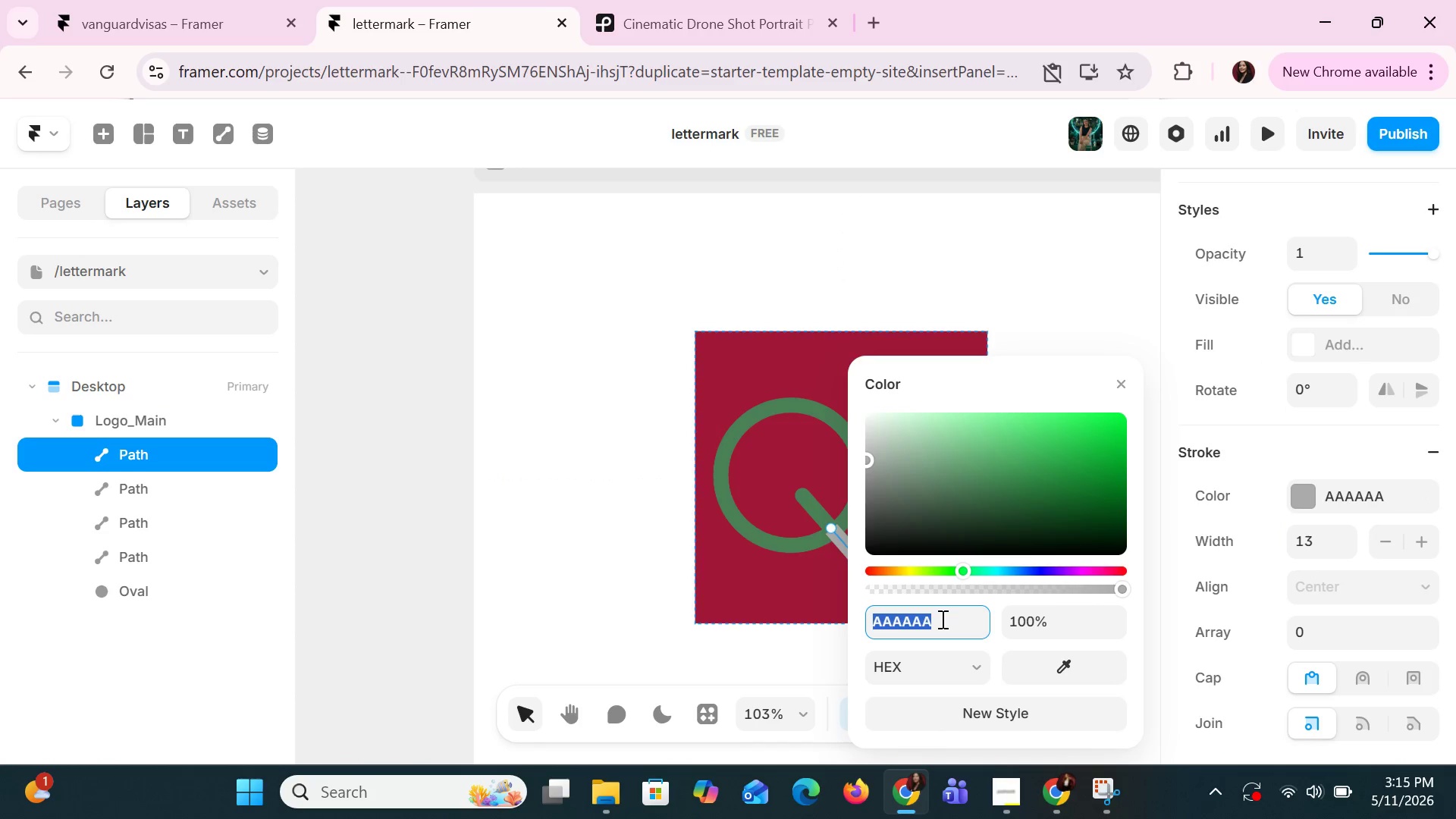 
key(Control+V)
 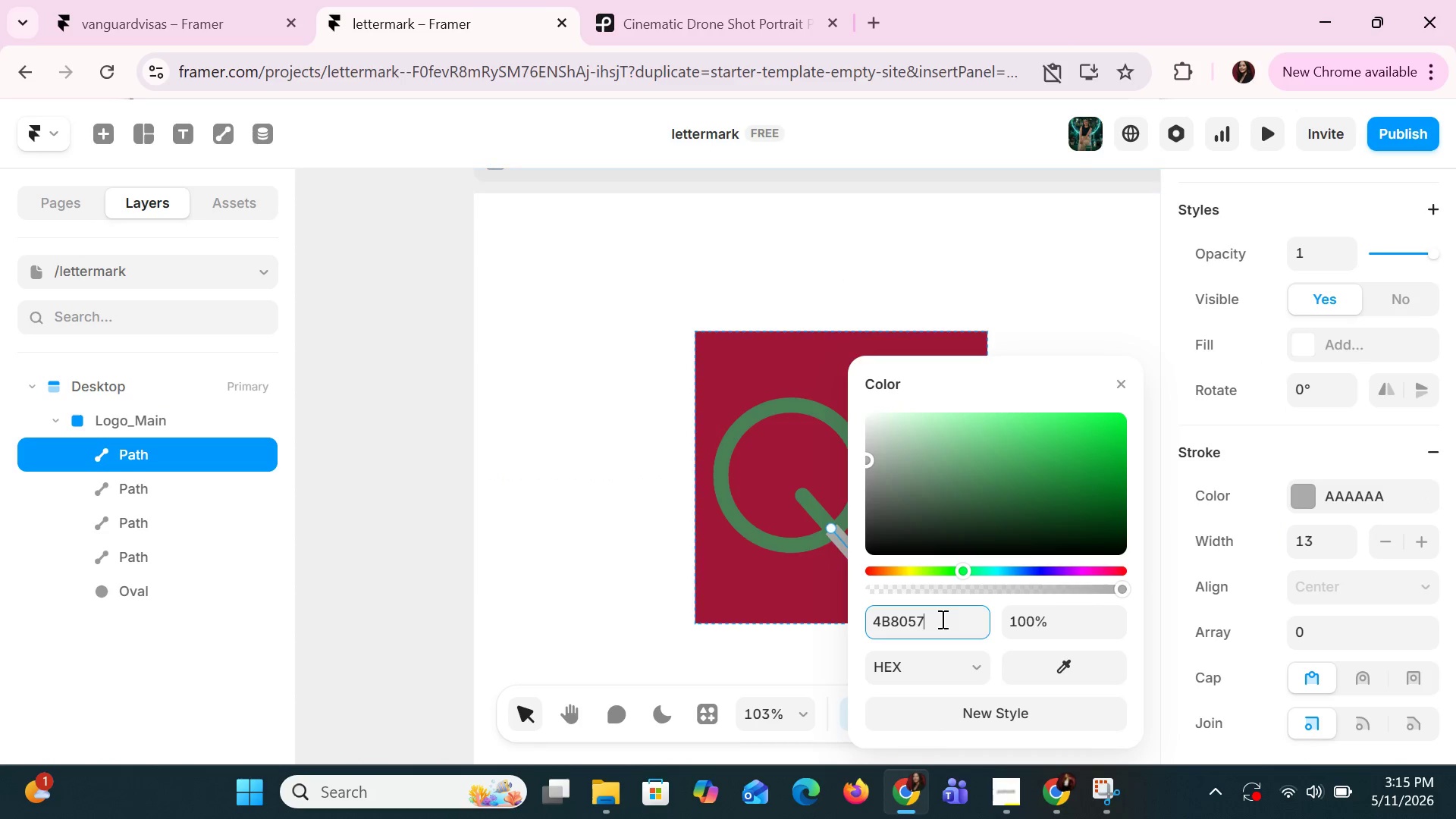 
key(Enter)
 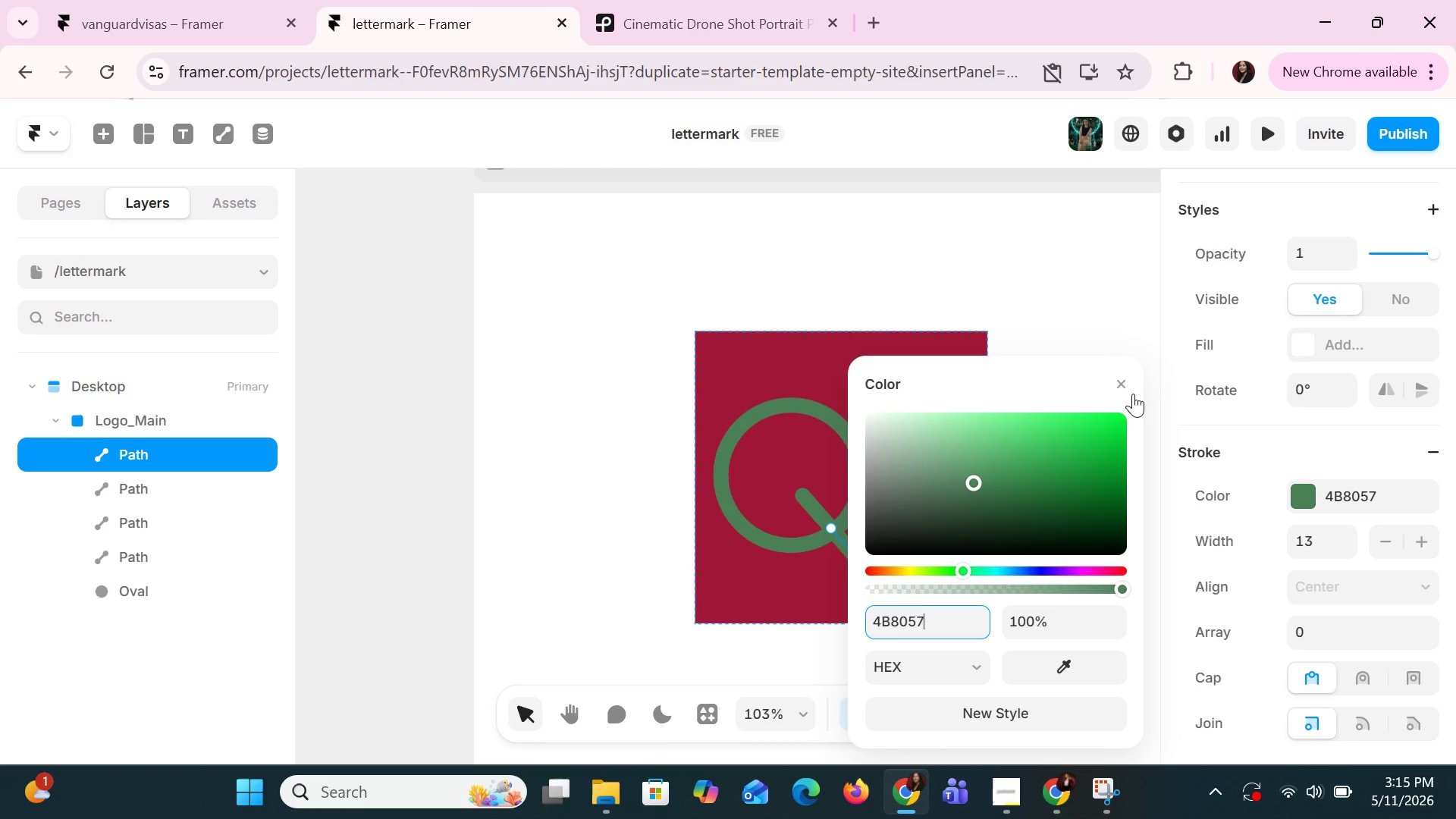 
double_click([1121, 312])
 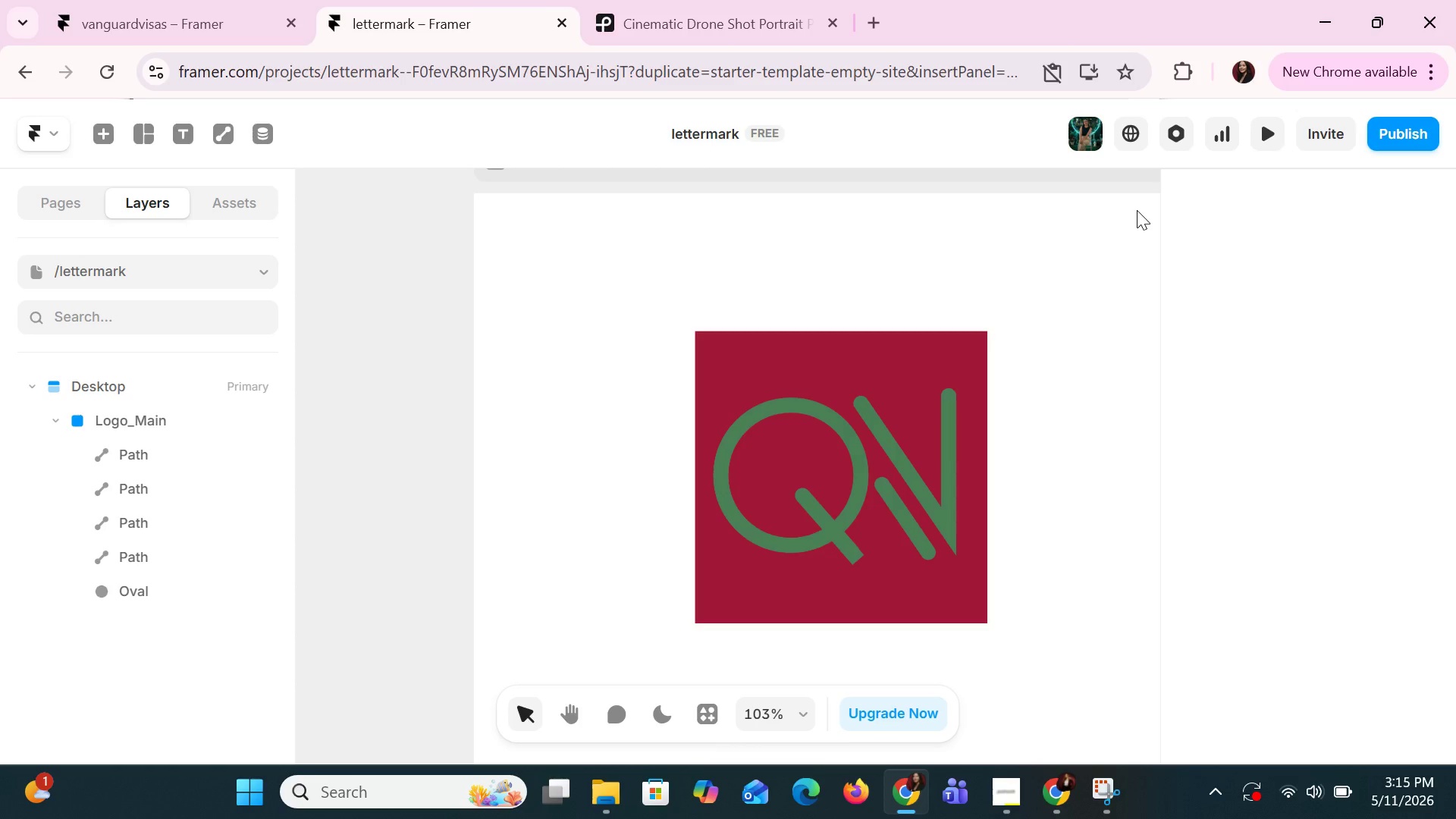 
wait(25.02)
 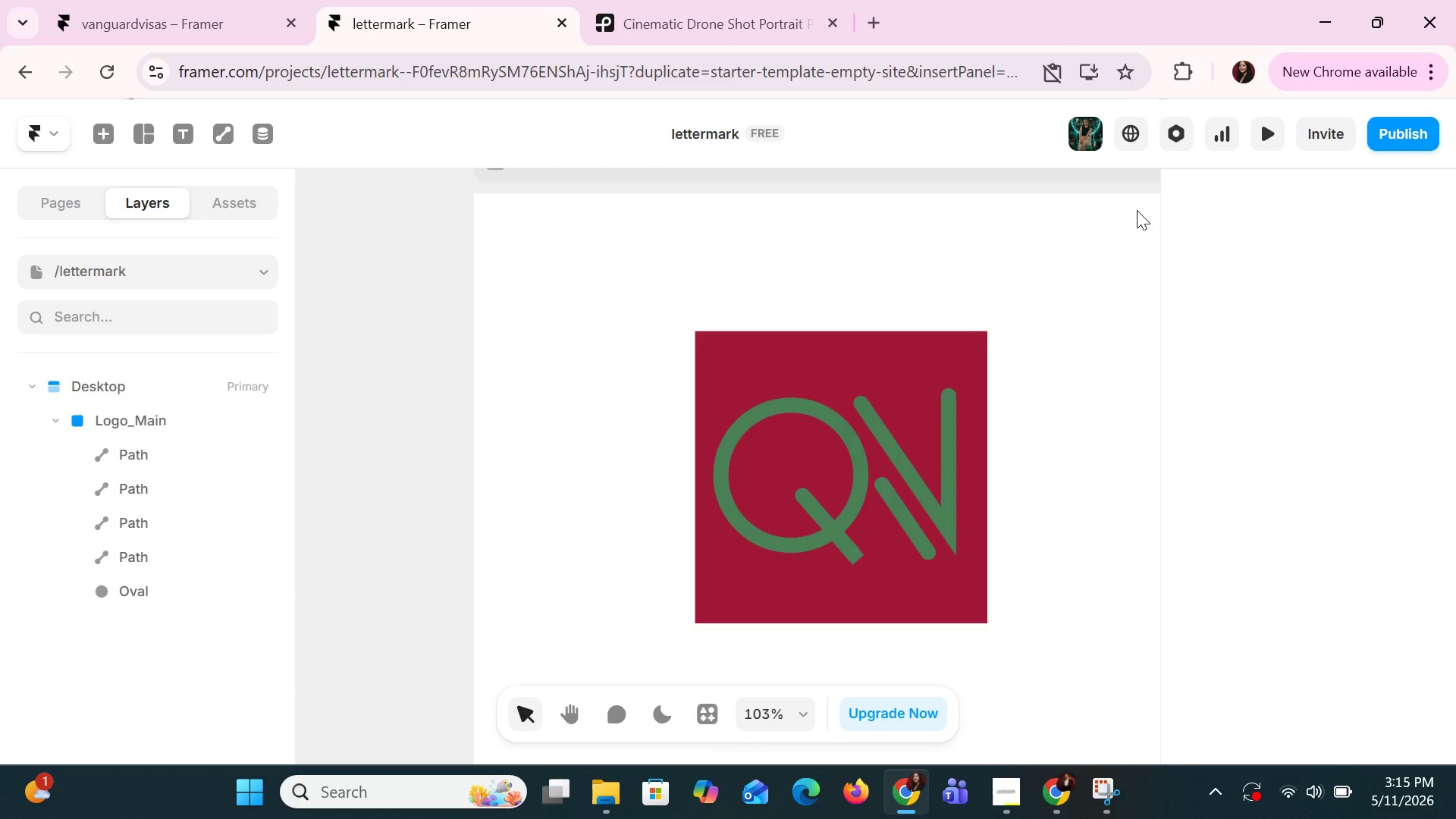 
key(Delete)
 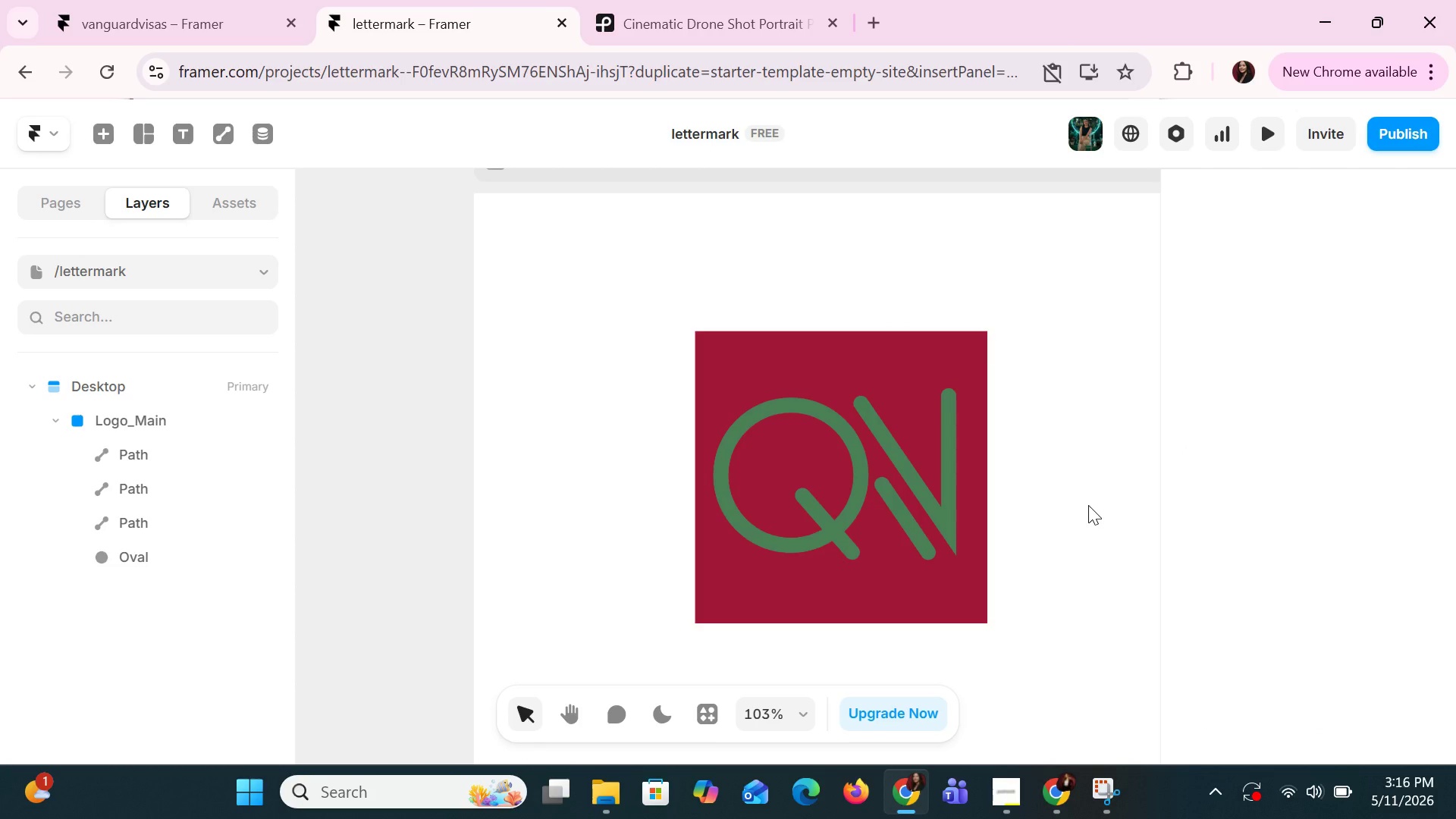 
left_click([1088, 505])
 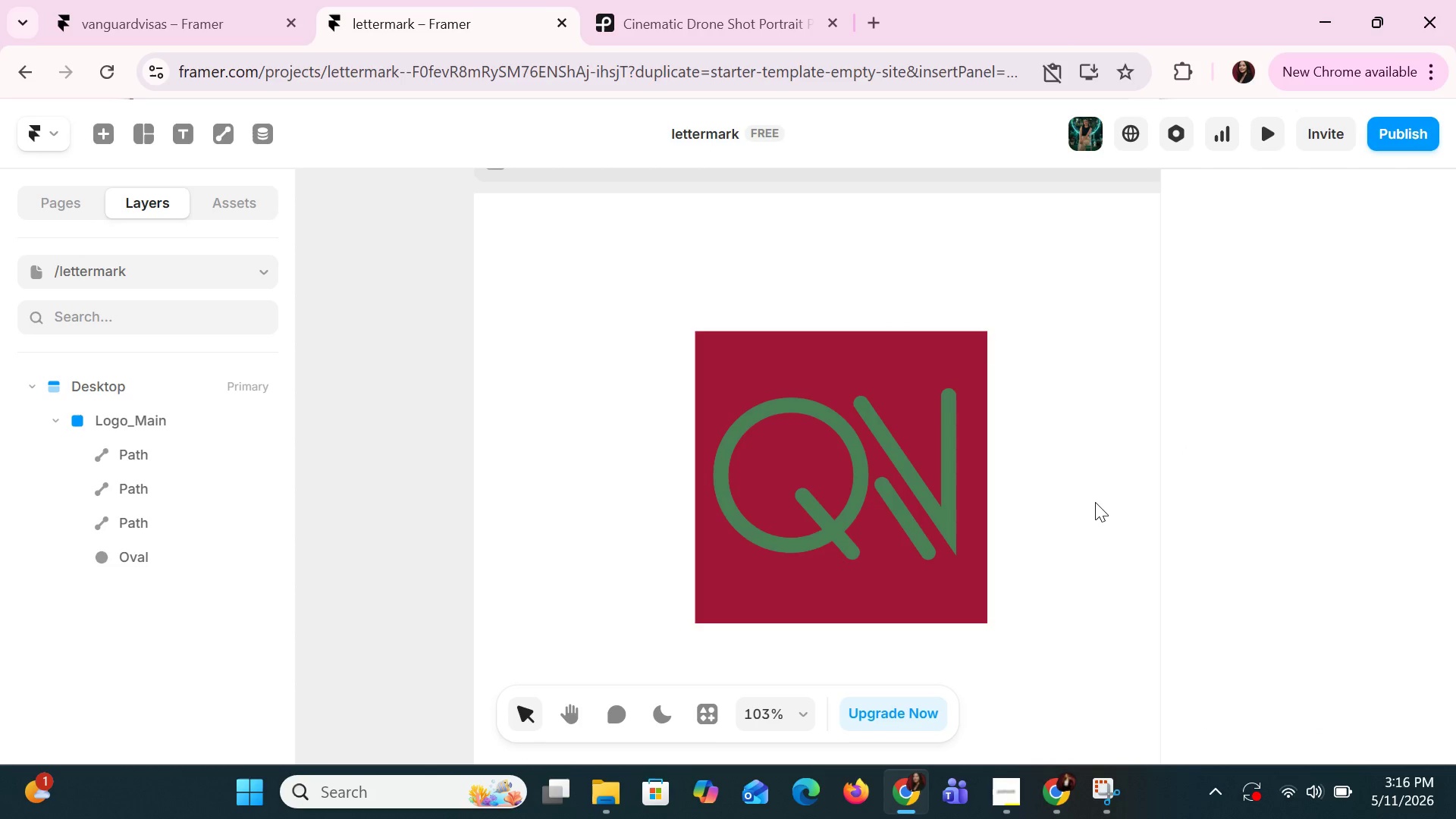 
hold_key(key=ControlLeft, duration=0.89)
scroll: coordinate [1095, 502], scroll_direction: down, amount: 3.0
 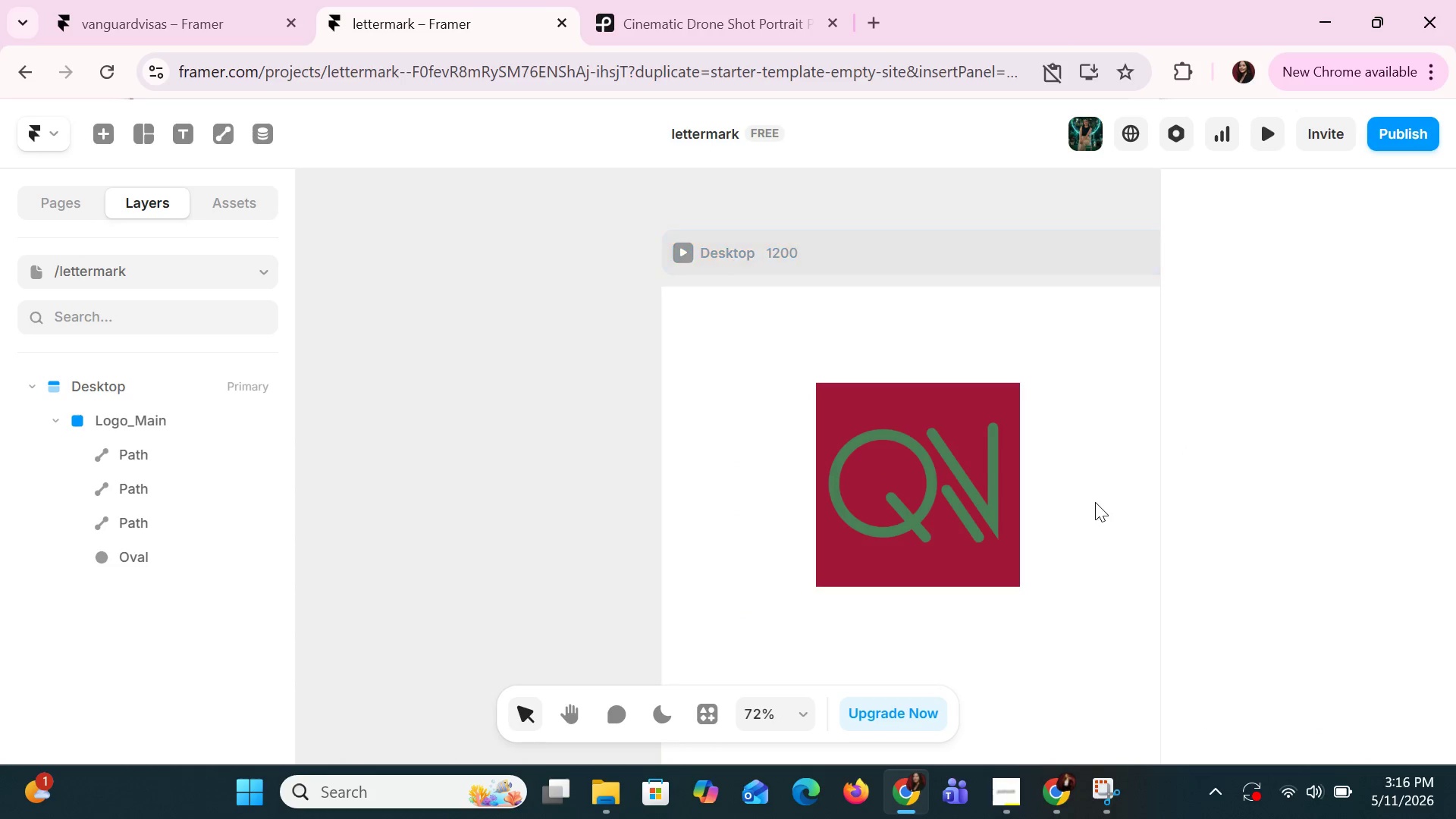 
hold_key(key=ShiftLeft, duration=1.52)
 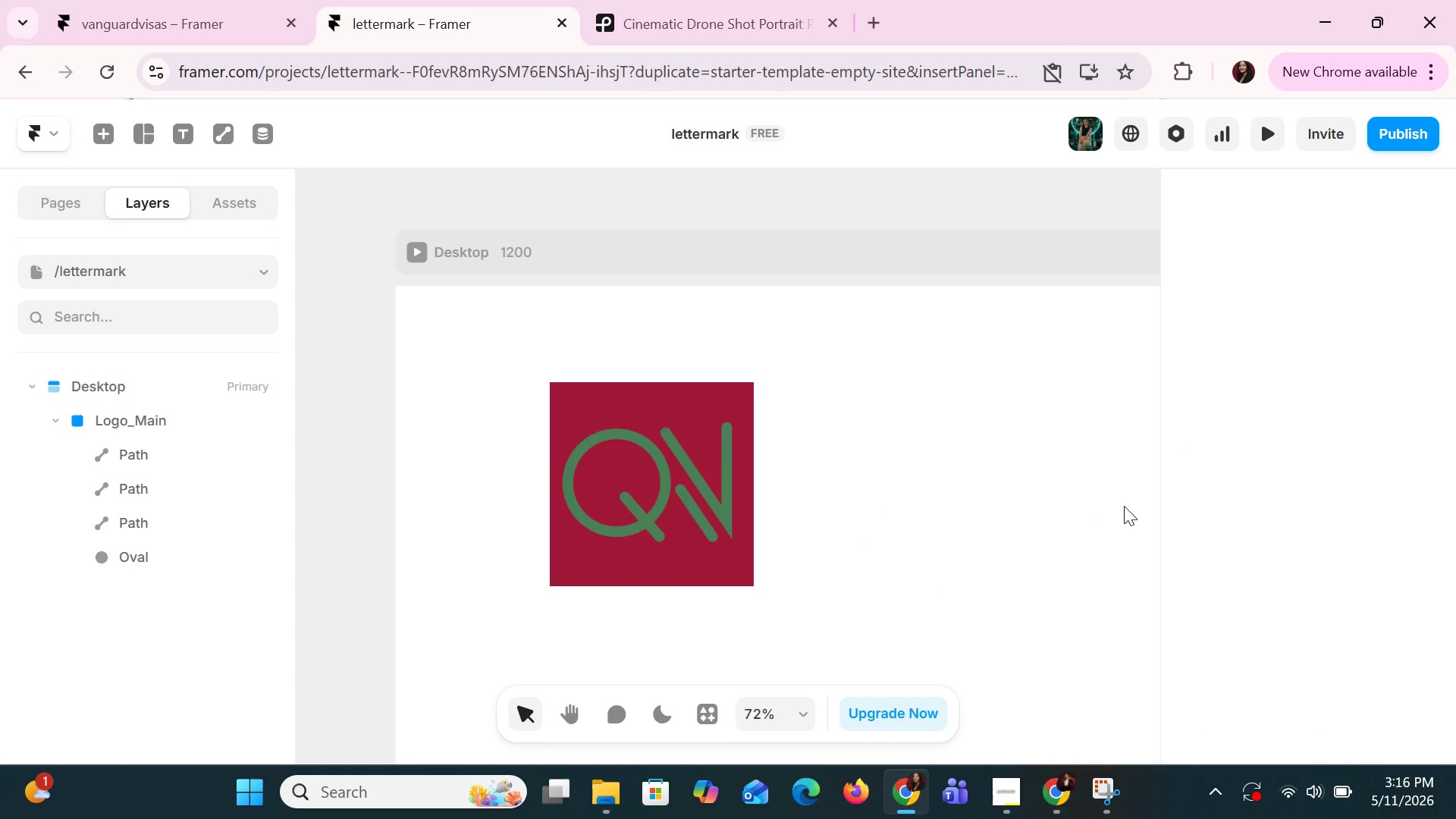 
key(Shift+ShiftLeft)
 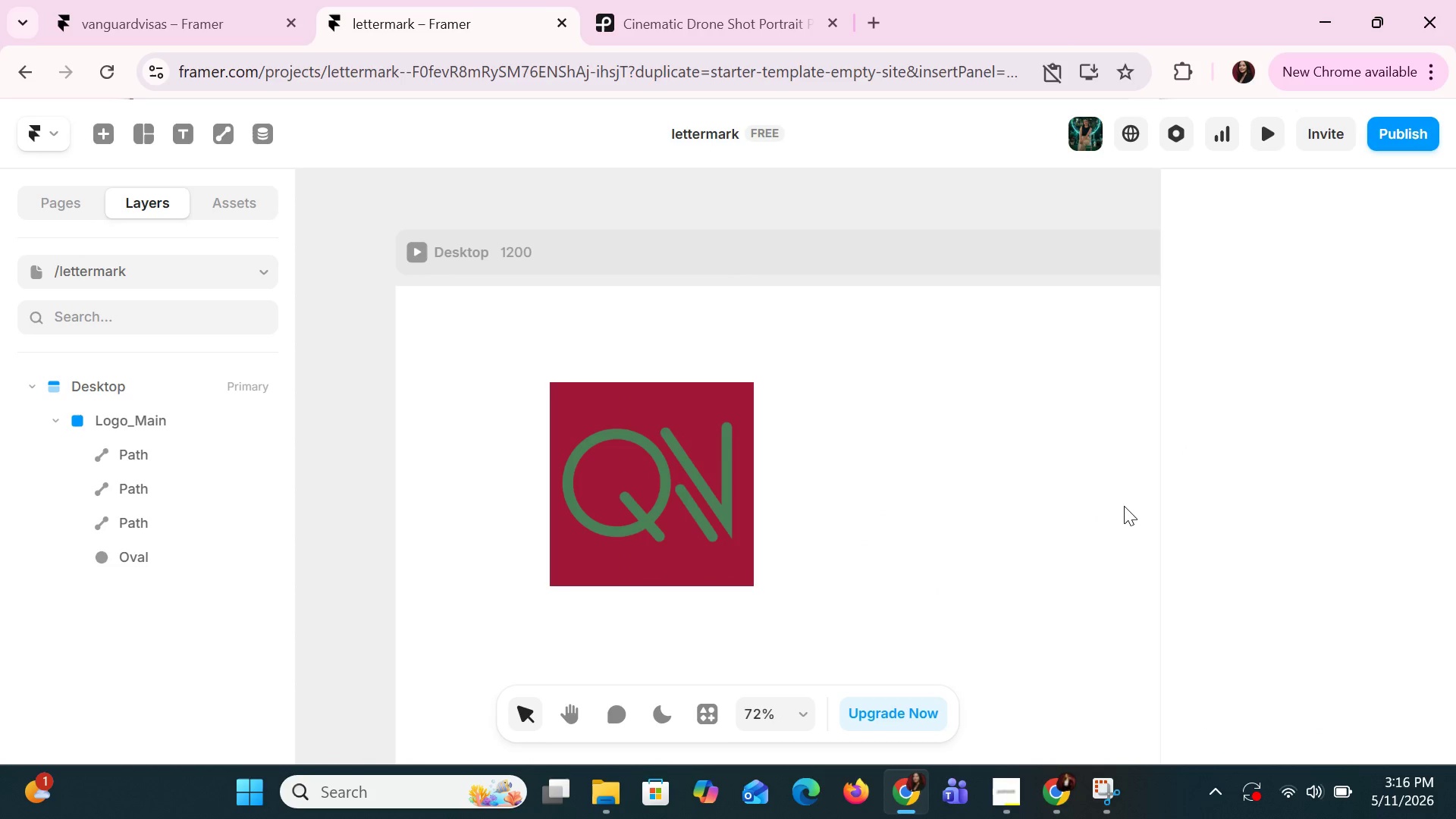 
key(Shift+ShiftLeft)
 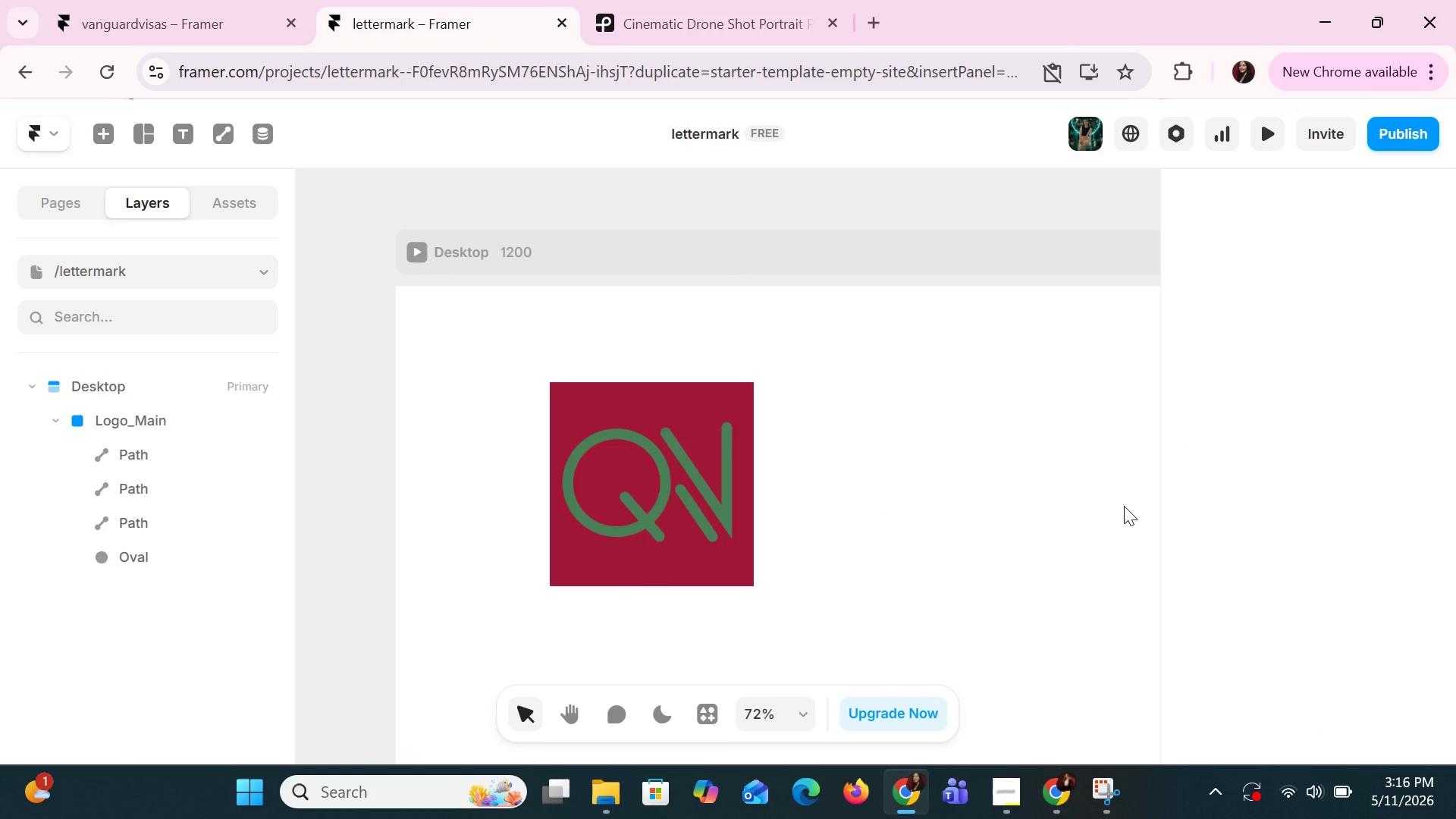 
key(Shift+ShiftLeft)
 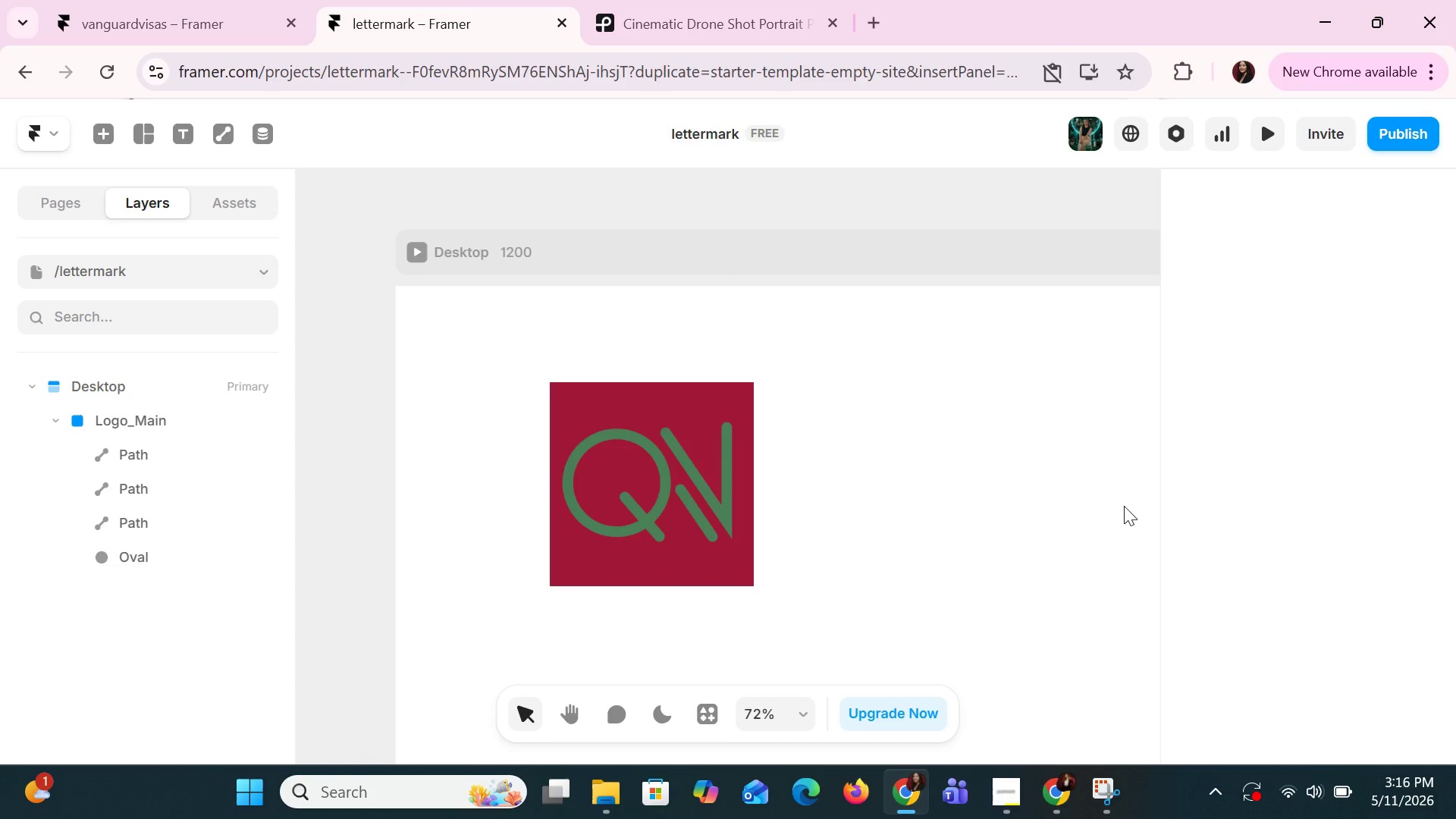 
key(Shift+ShiftLeft)
 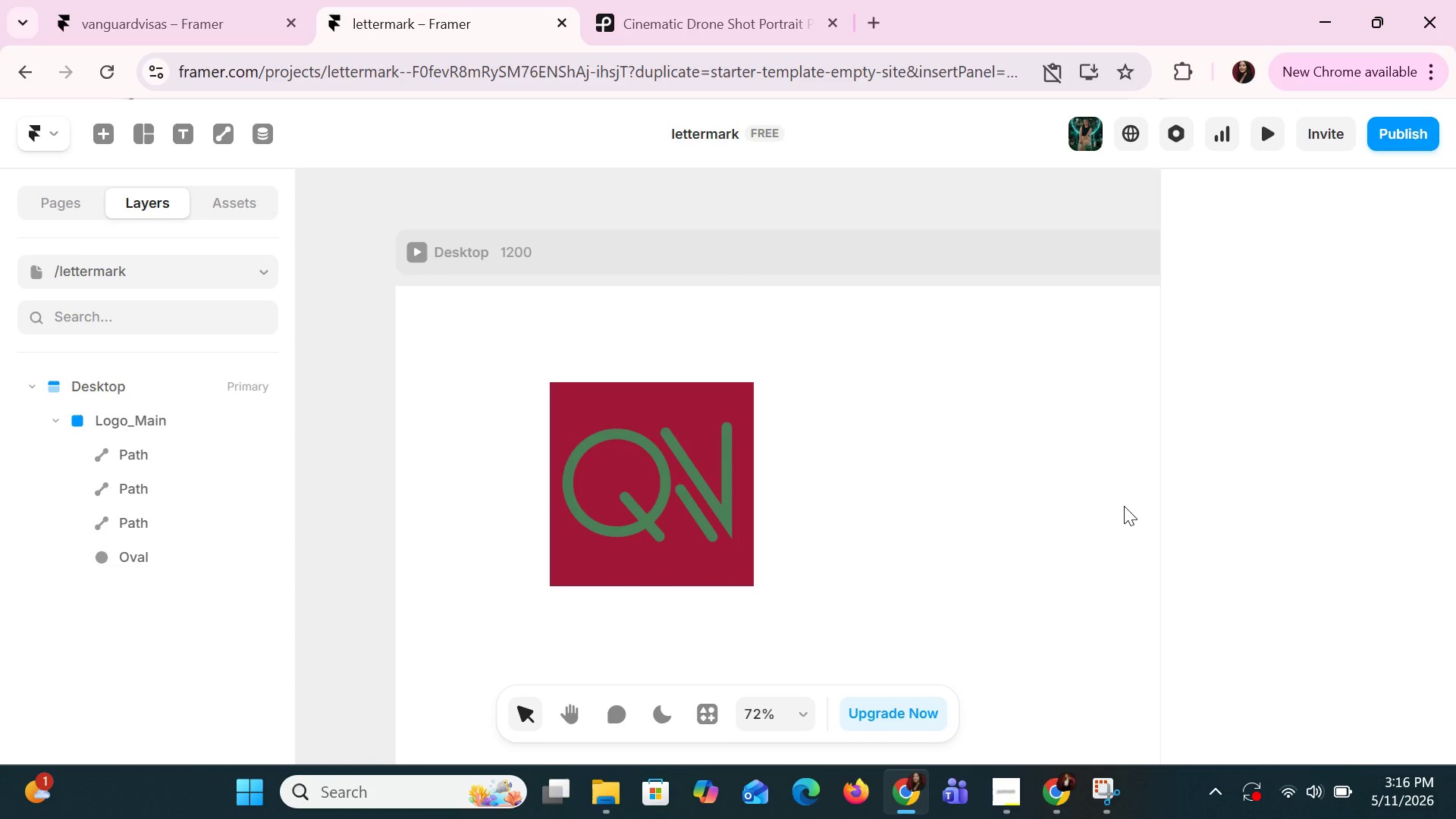 
scroll: coordinate [1124, 506], scroll_direction: down, amount: 7.0
 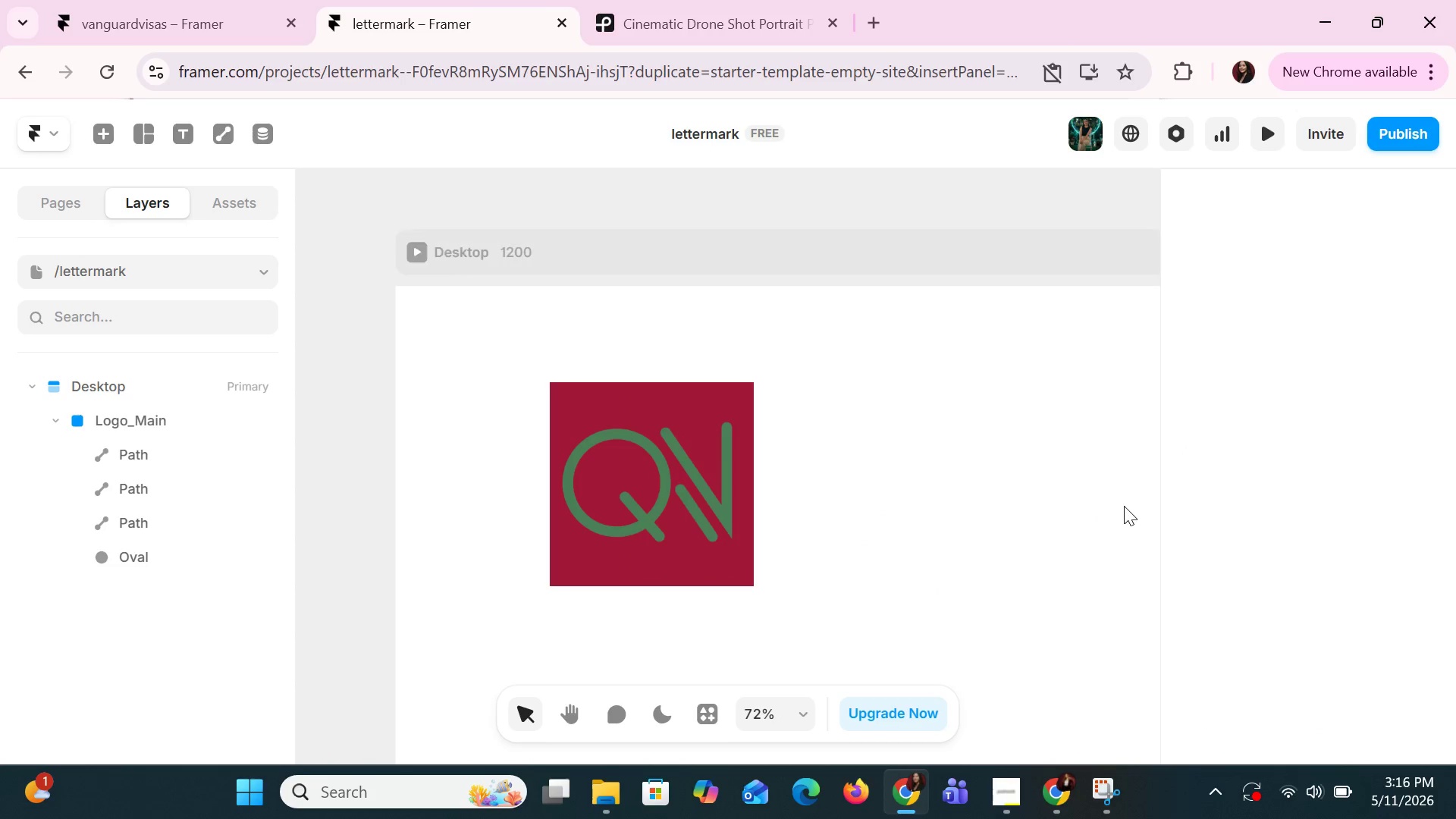 
key(Shift+ShiftLeft)
 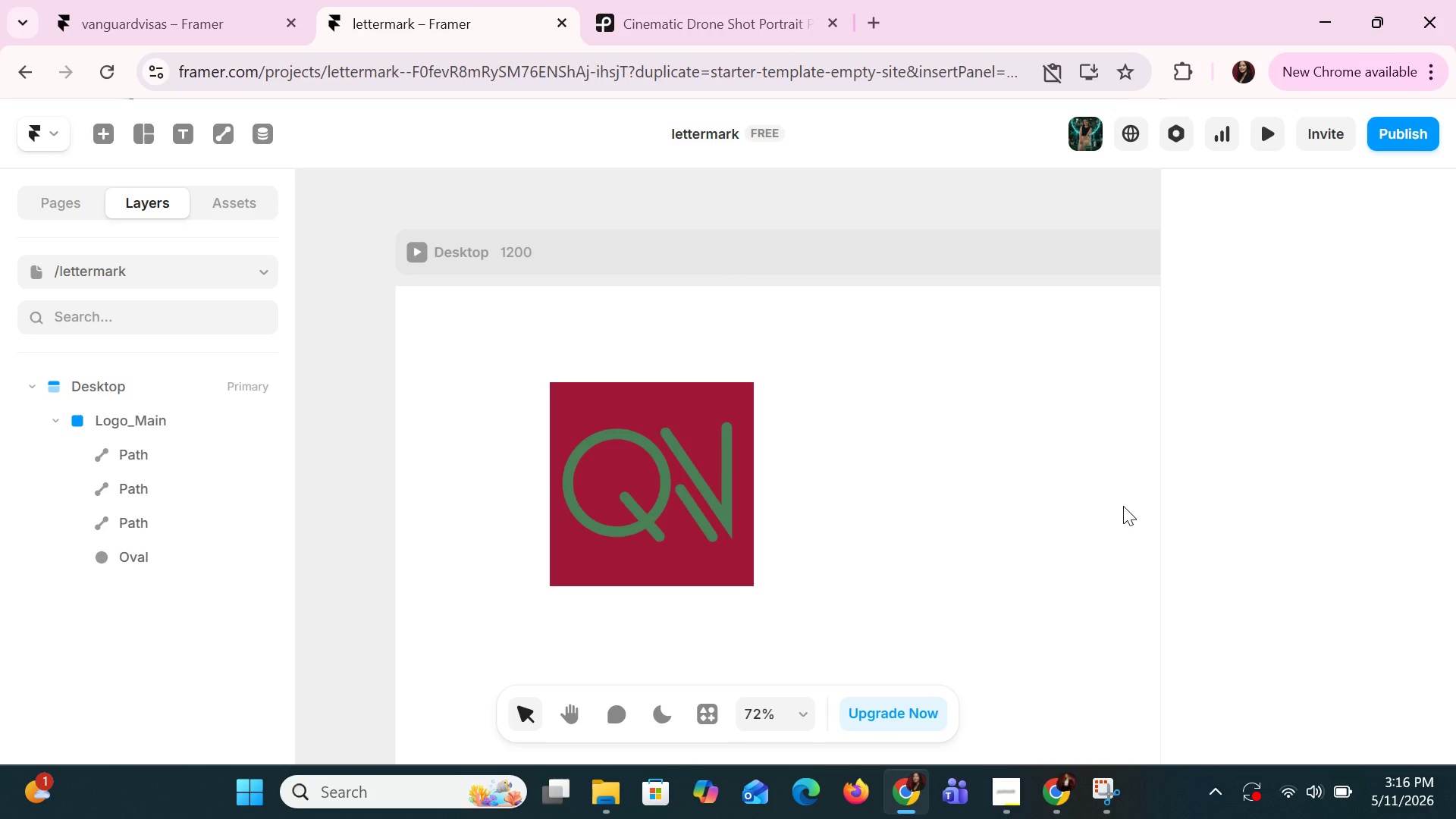 
wait(15.86)
 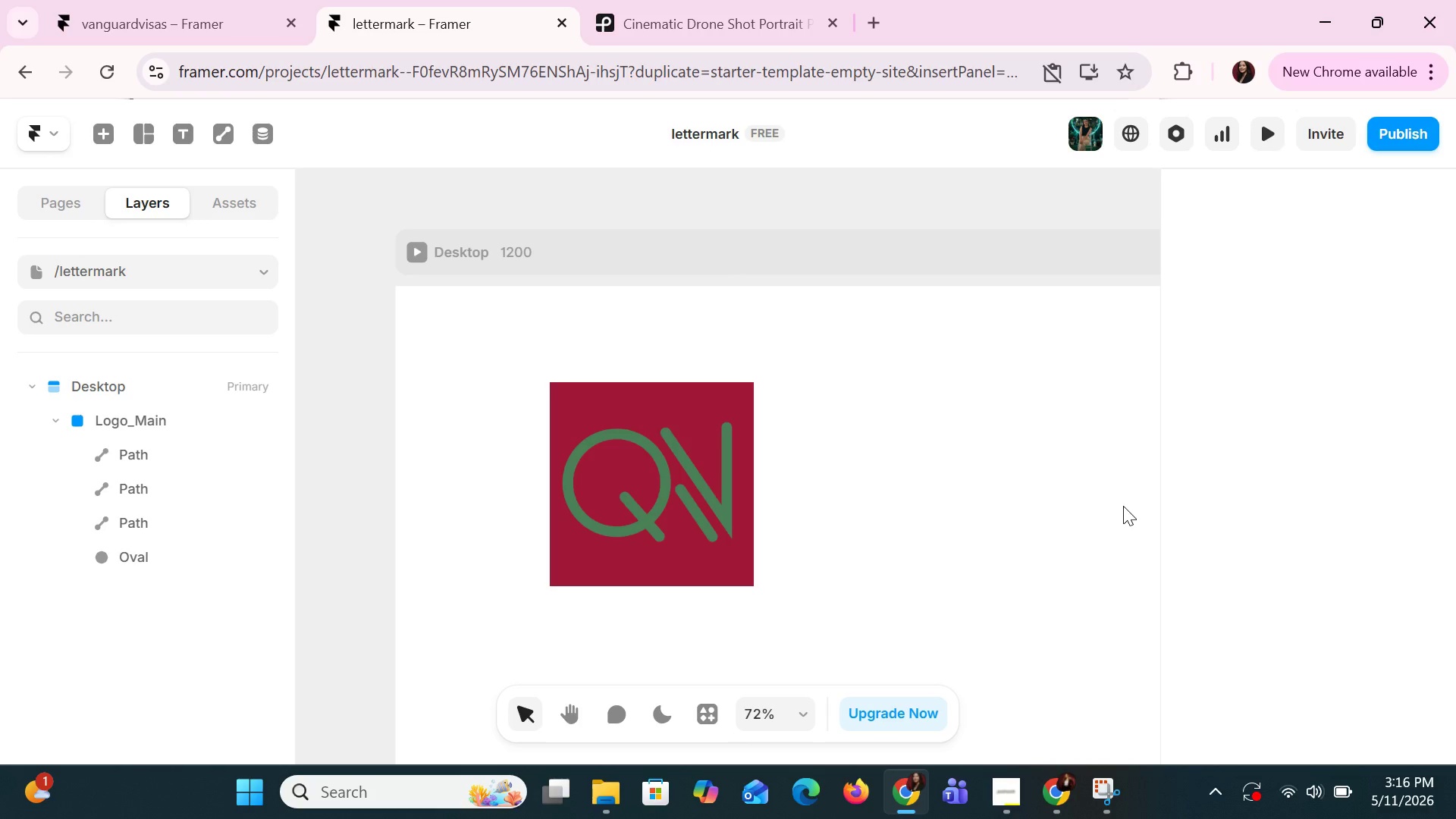 
left_click([157, 449])
 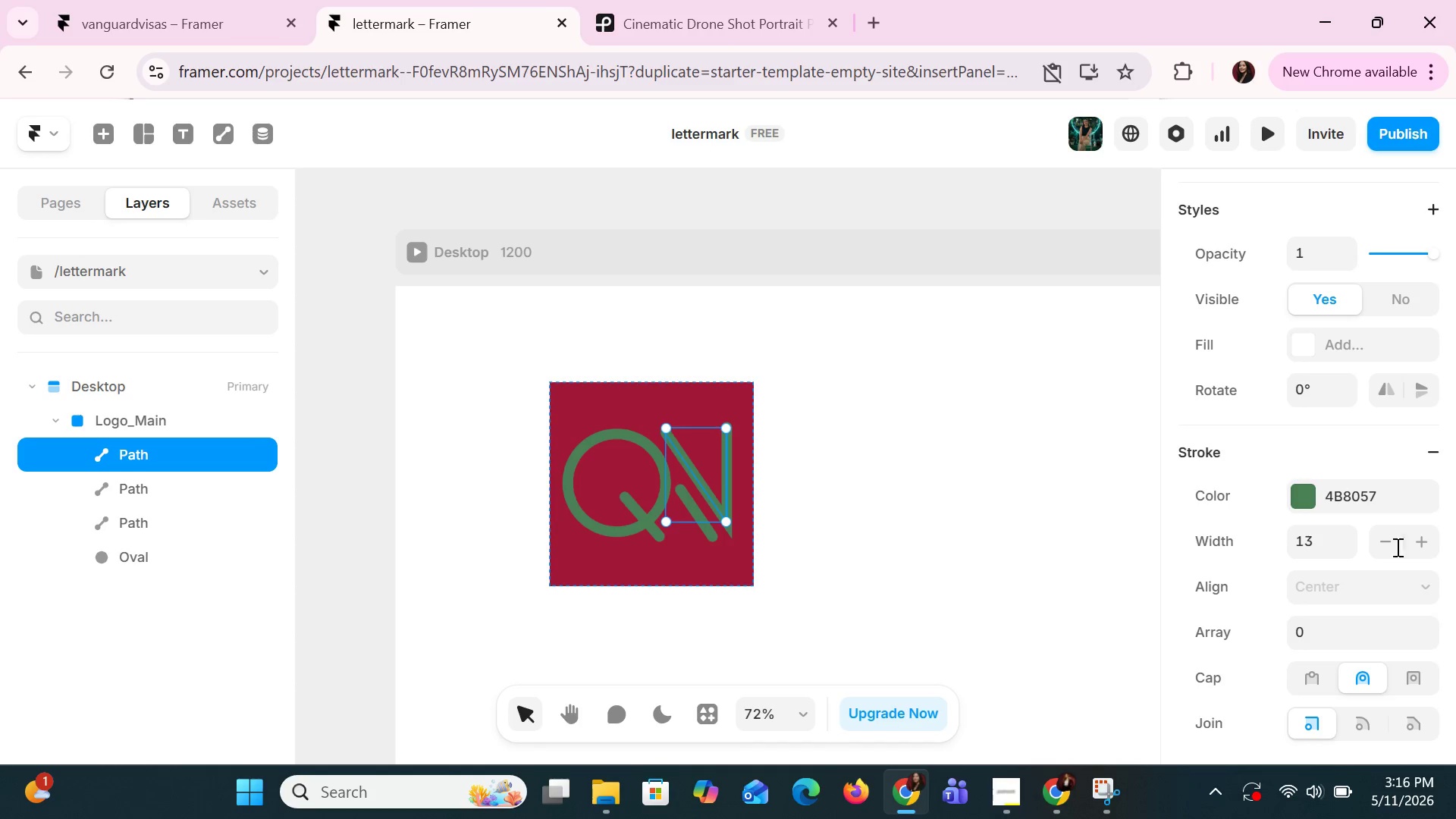 
scroll: coordinate [1424, 554], scroll_direction: down, amount: 3.0
 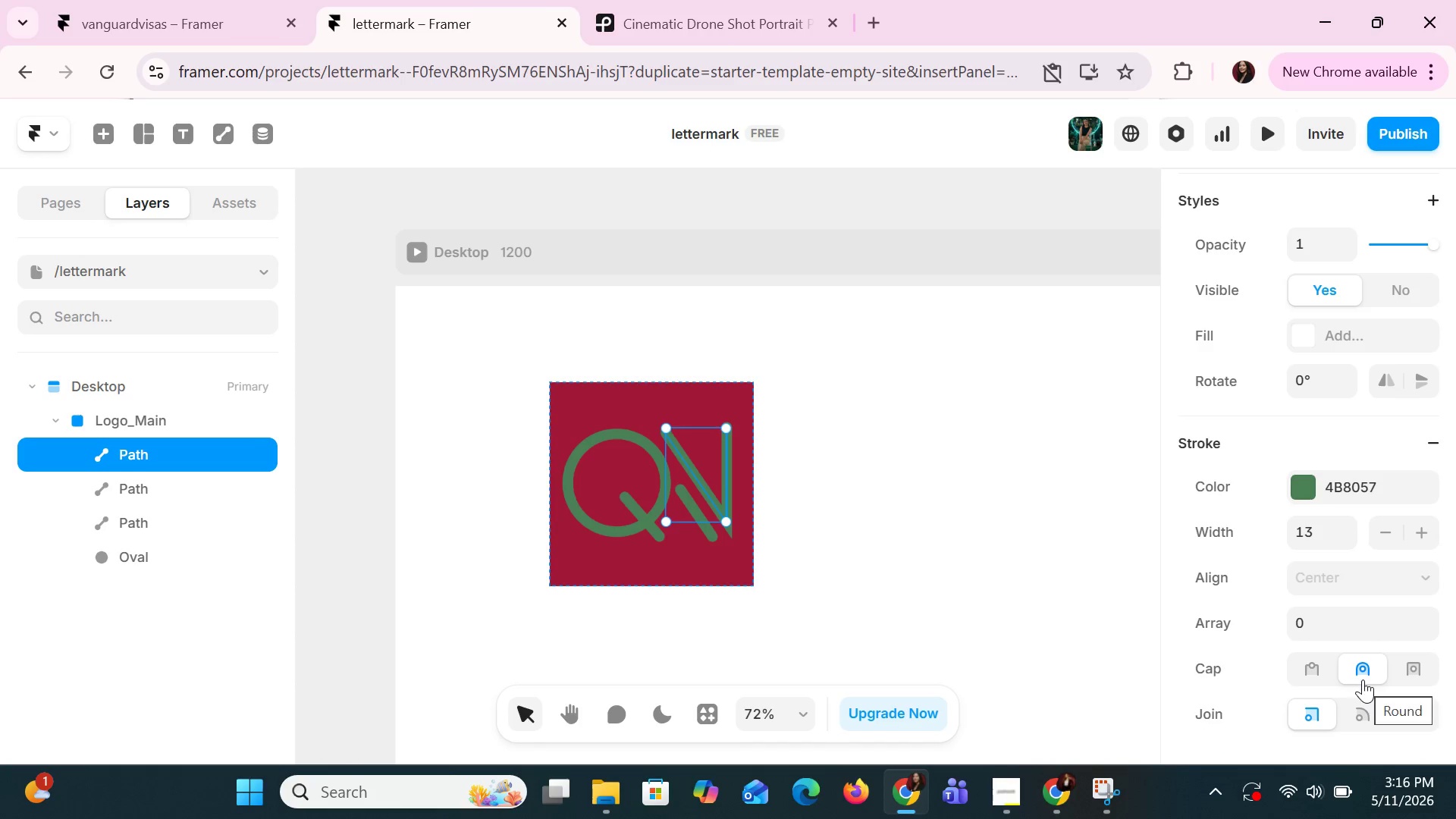 
mouse_move([1350, 669])
 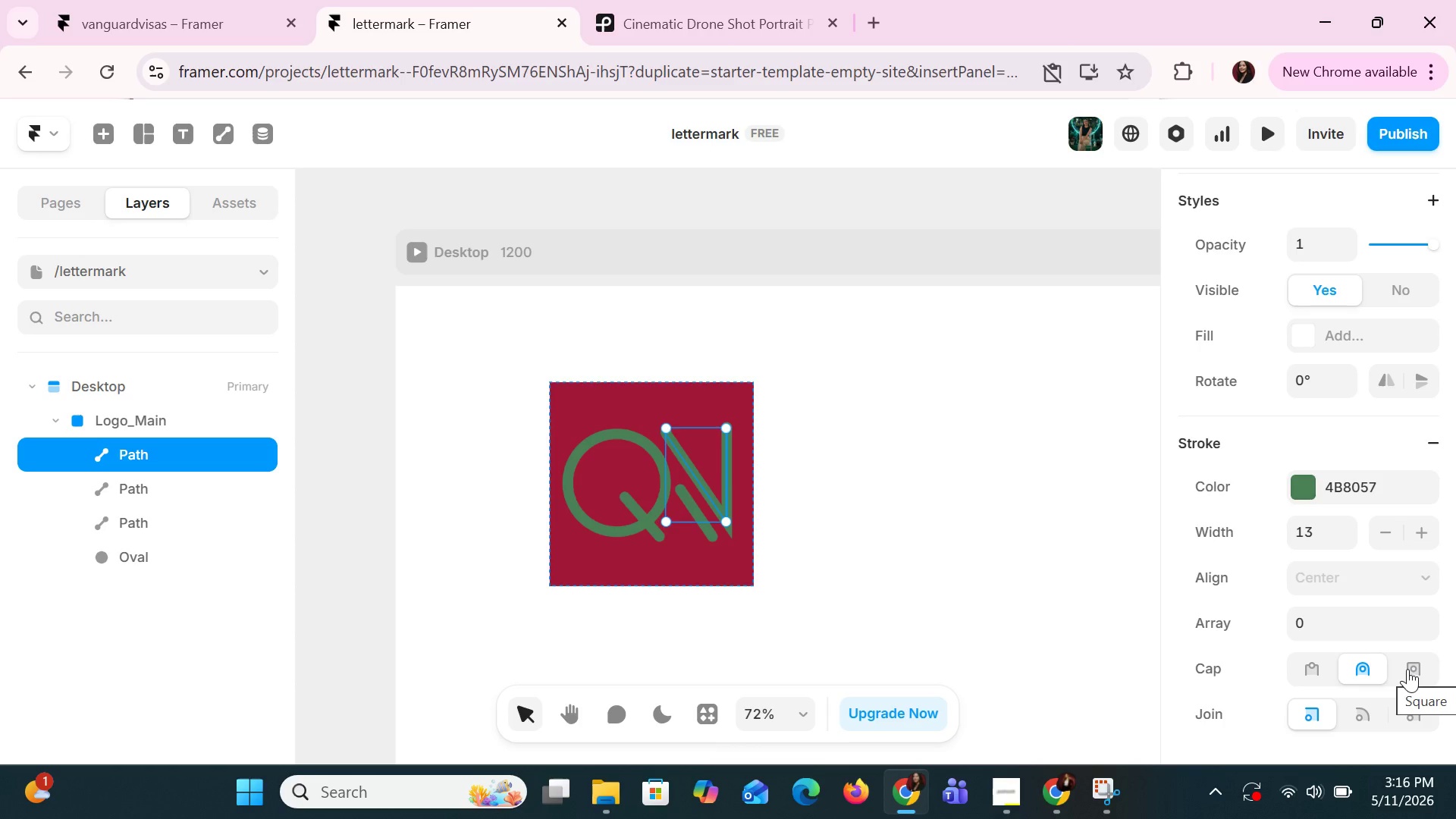 
left_click([1407, 669])
 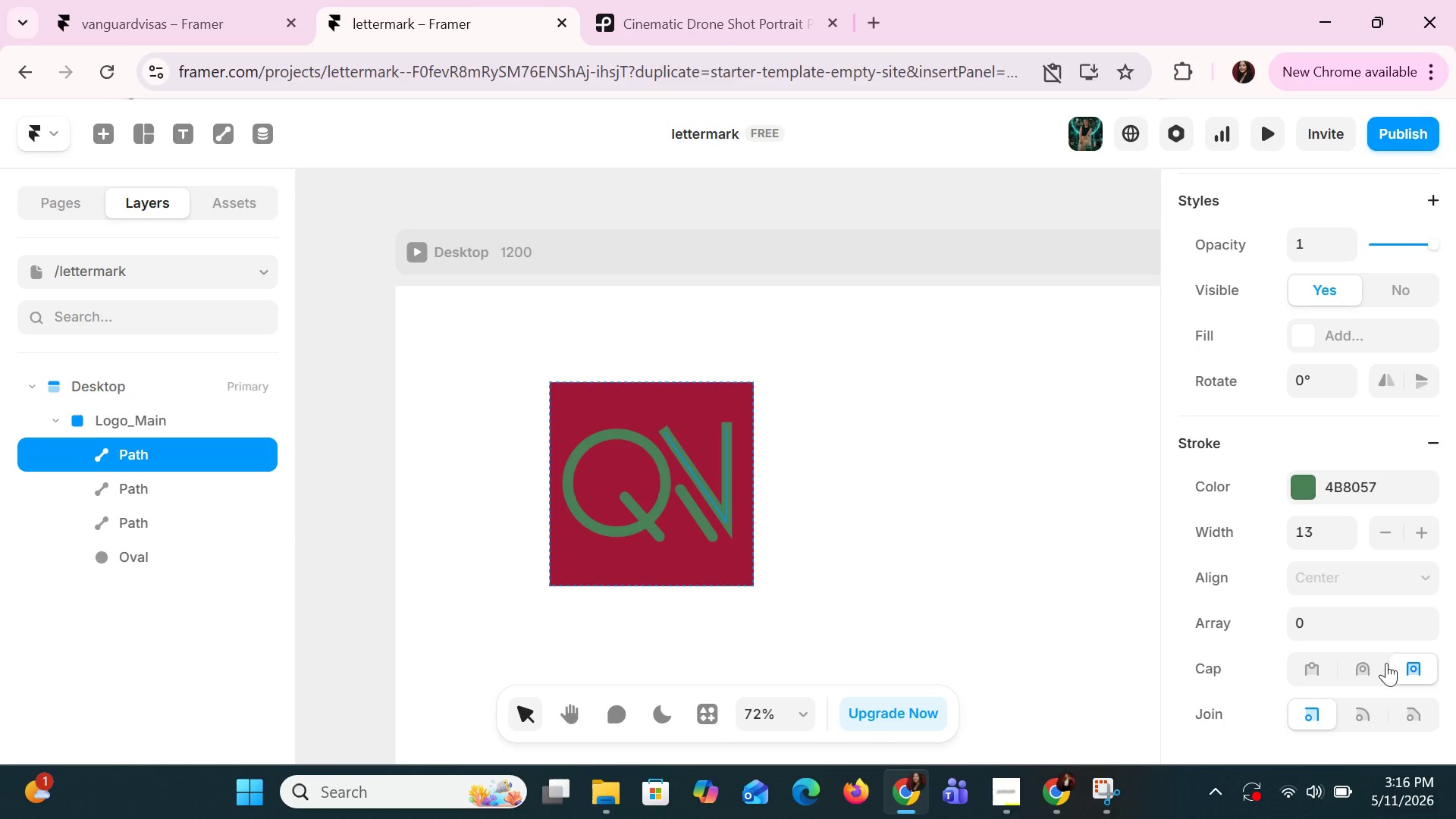 
left_click([1370, 665])
 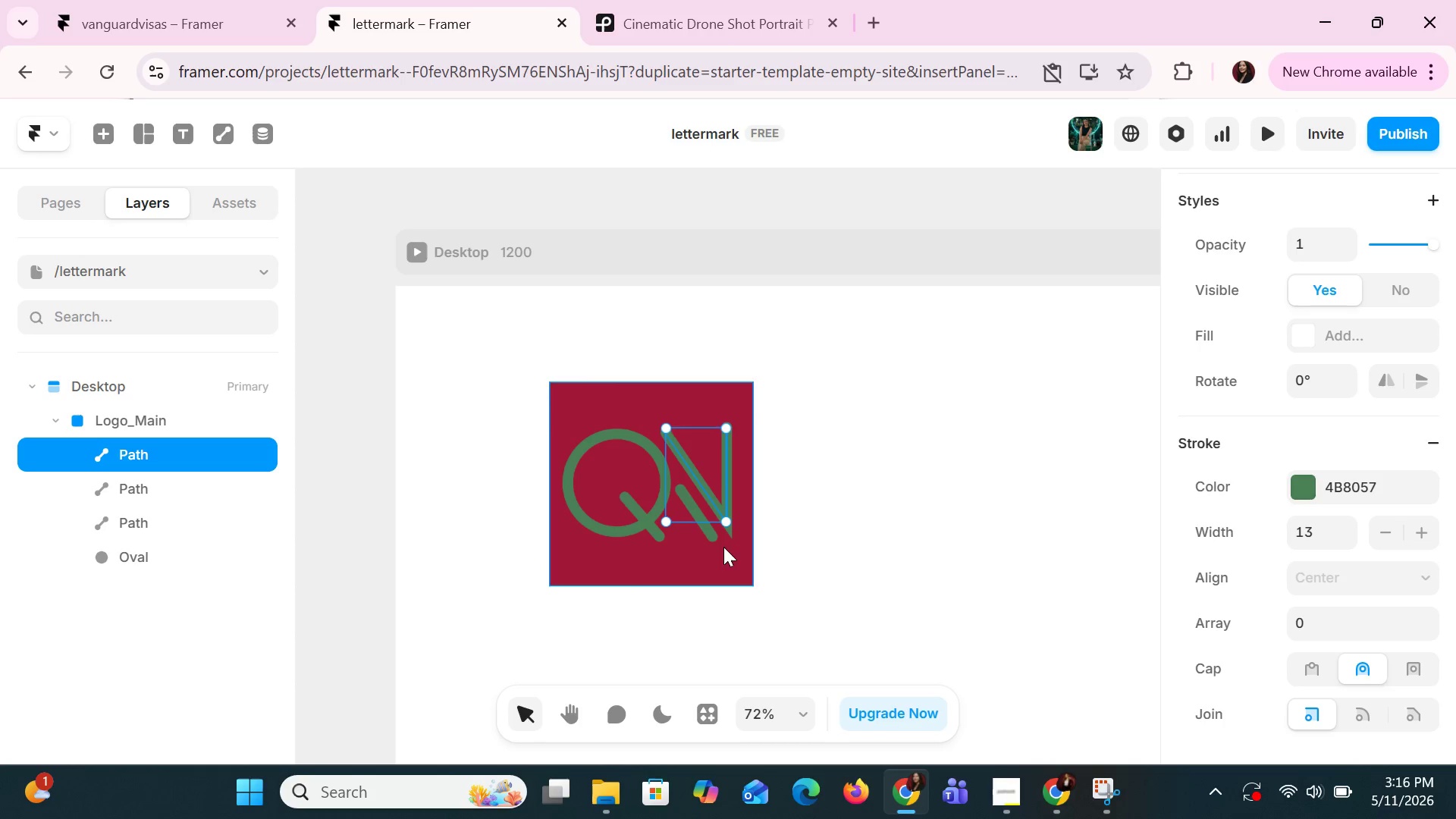 
left_click([711, 535])
 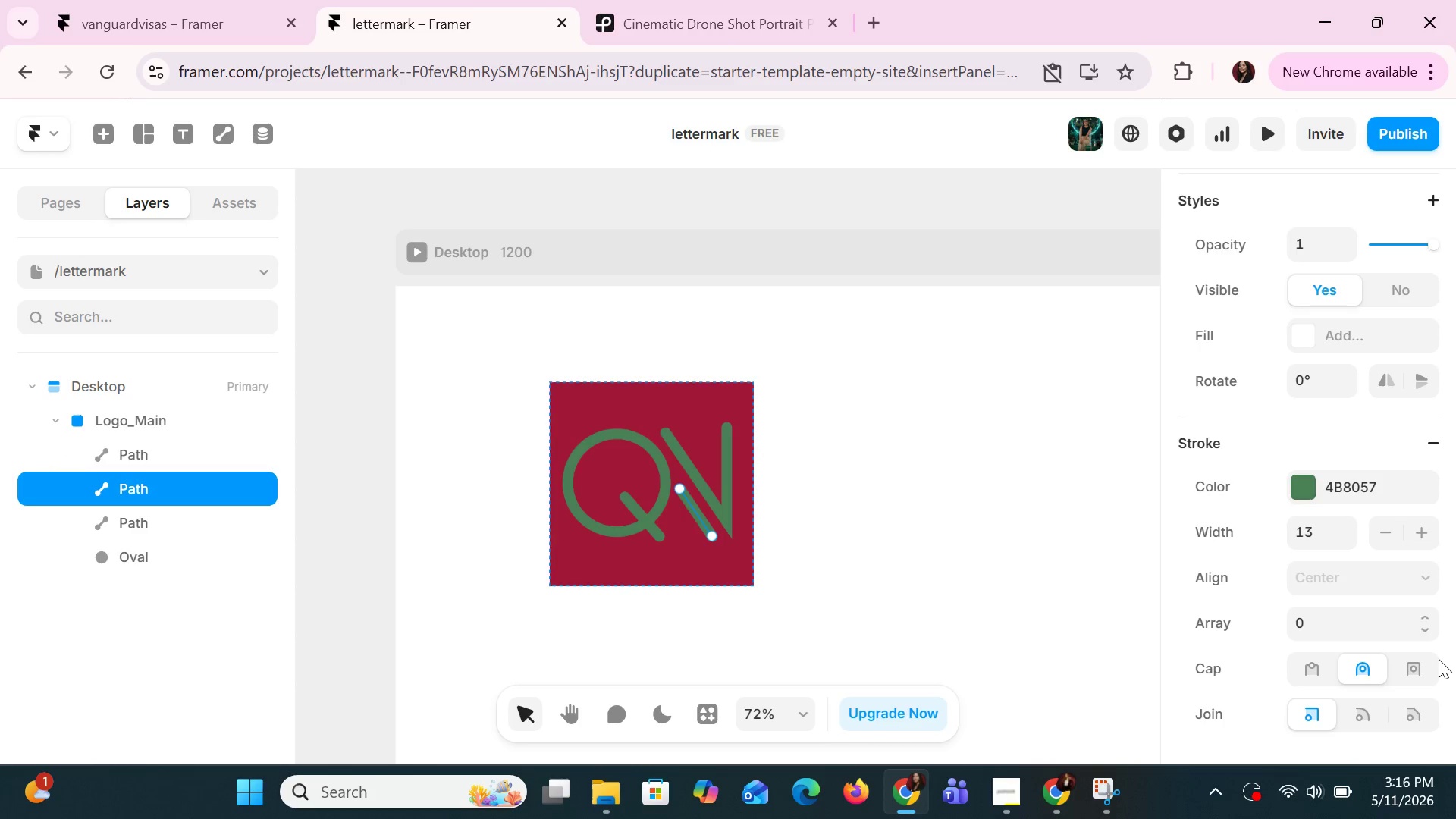 
left_click([1408, 670])
 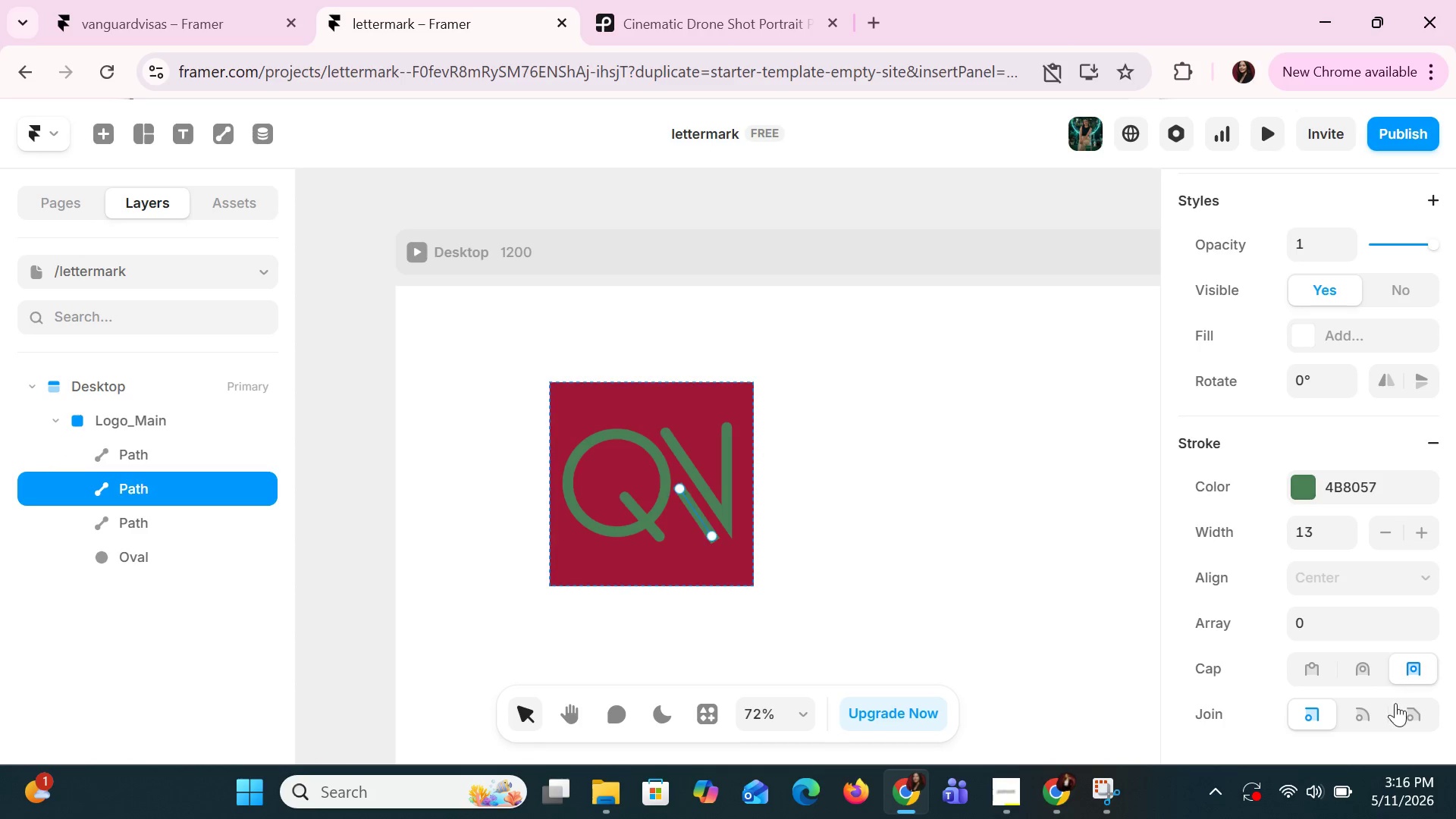 
left_click([1374, 710])
 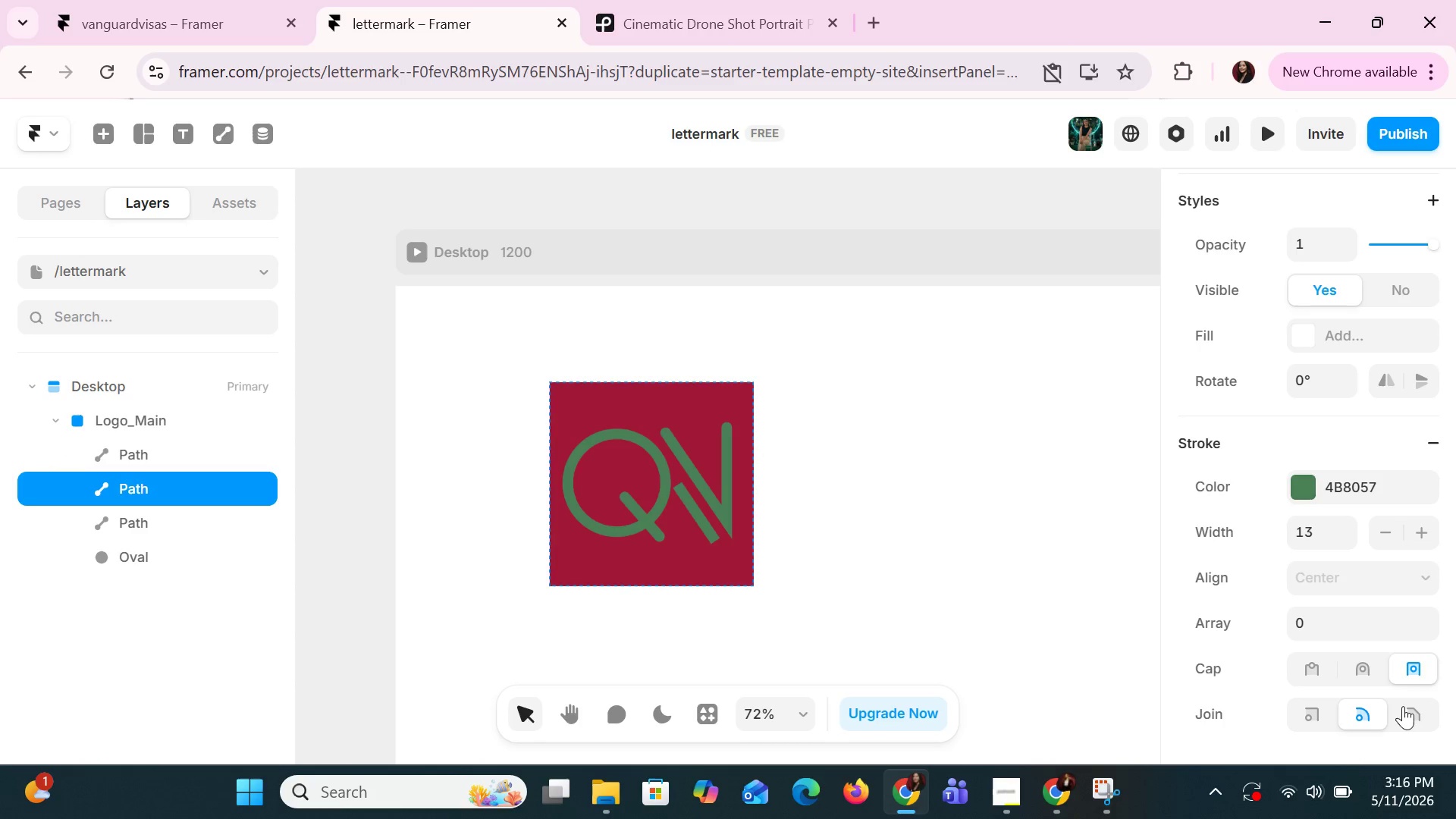 
left_click([1406, 710])
 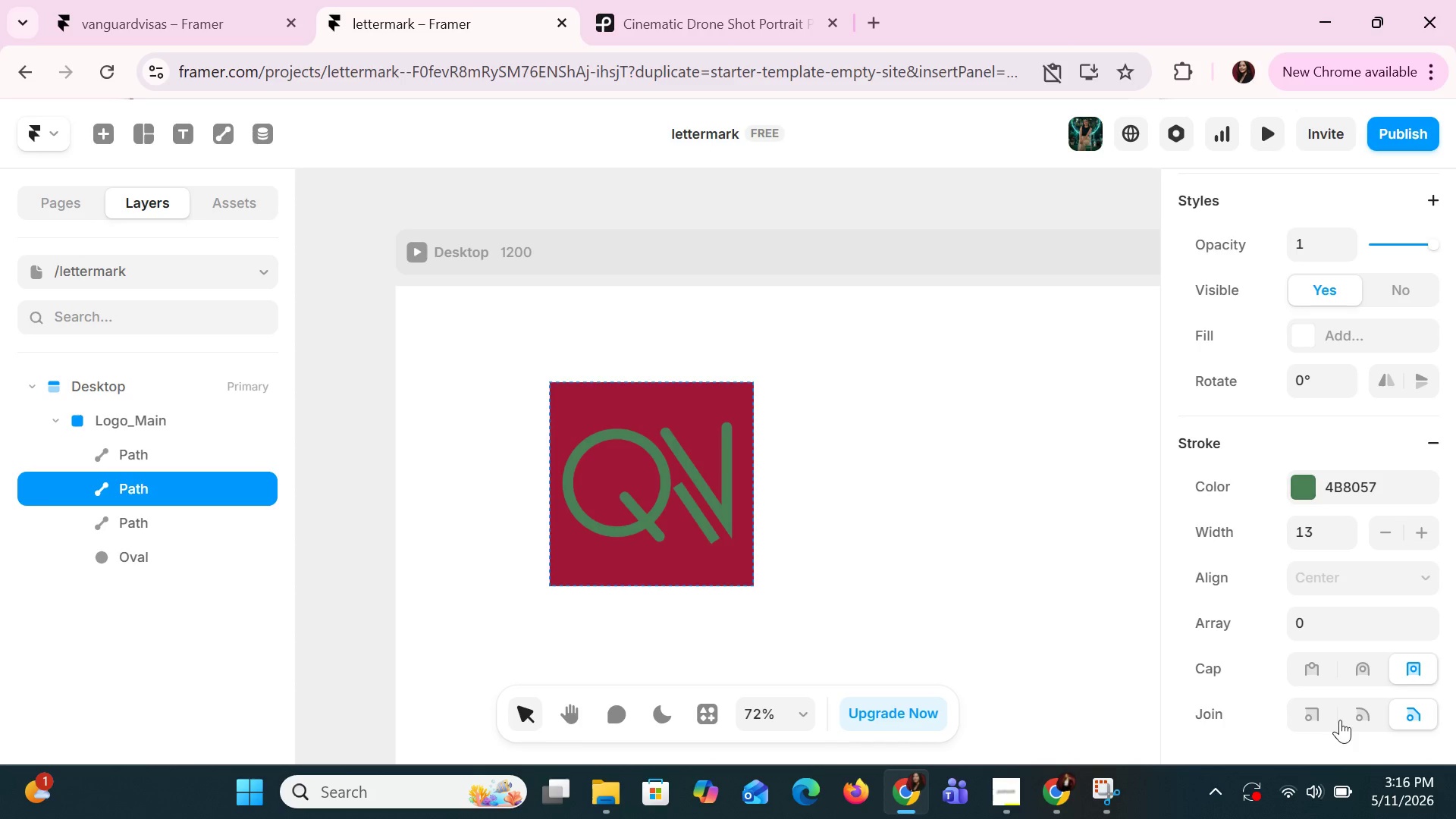 
left_click([1331, 717])
 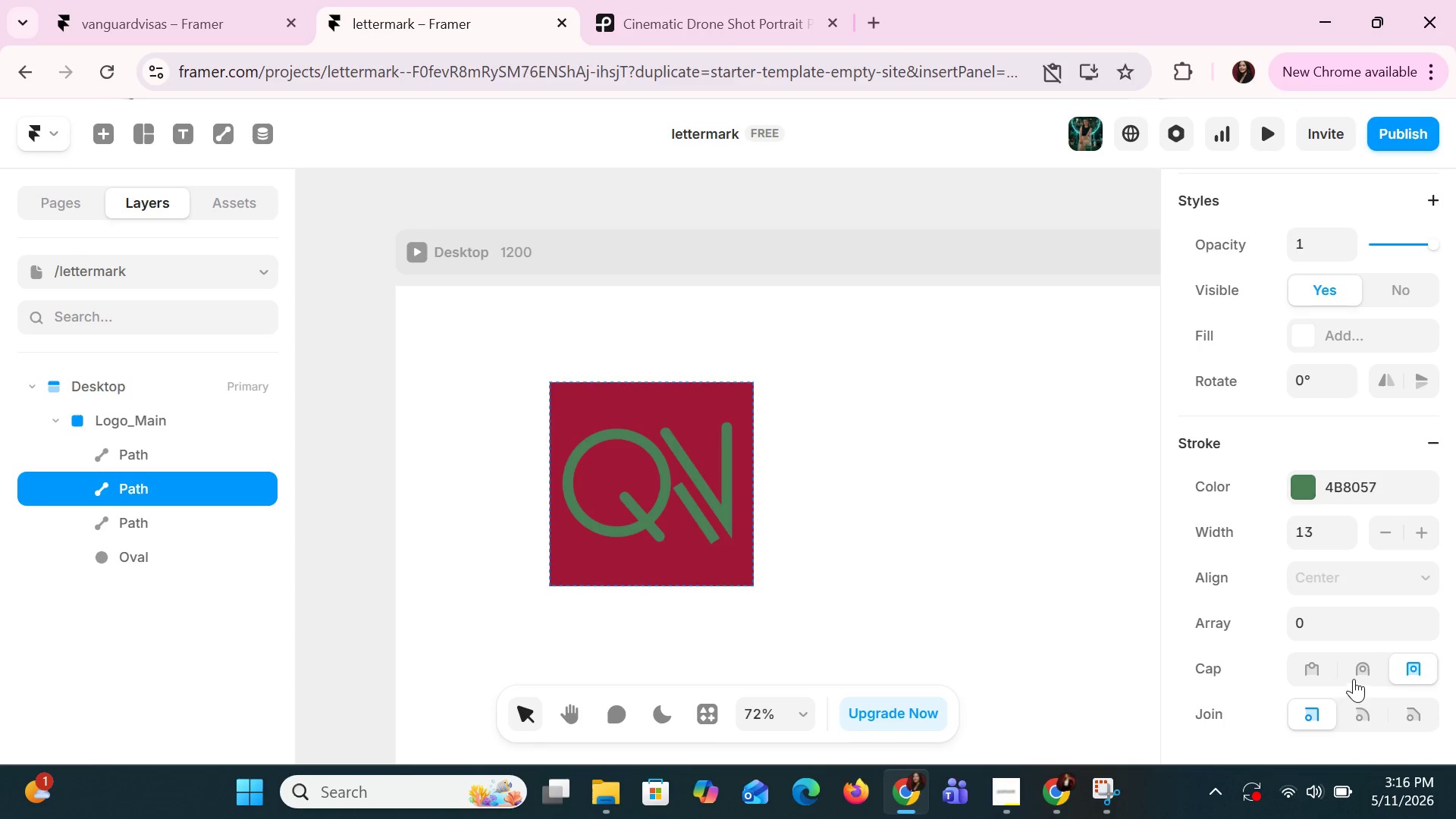 
left_click([1360, 671])
 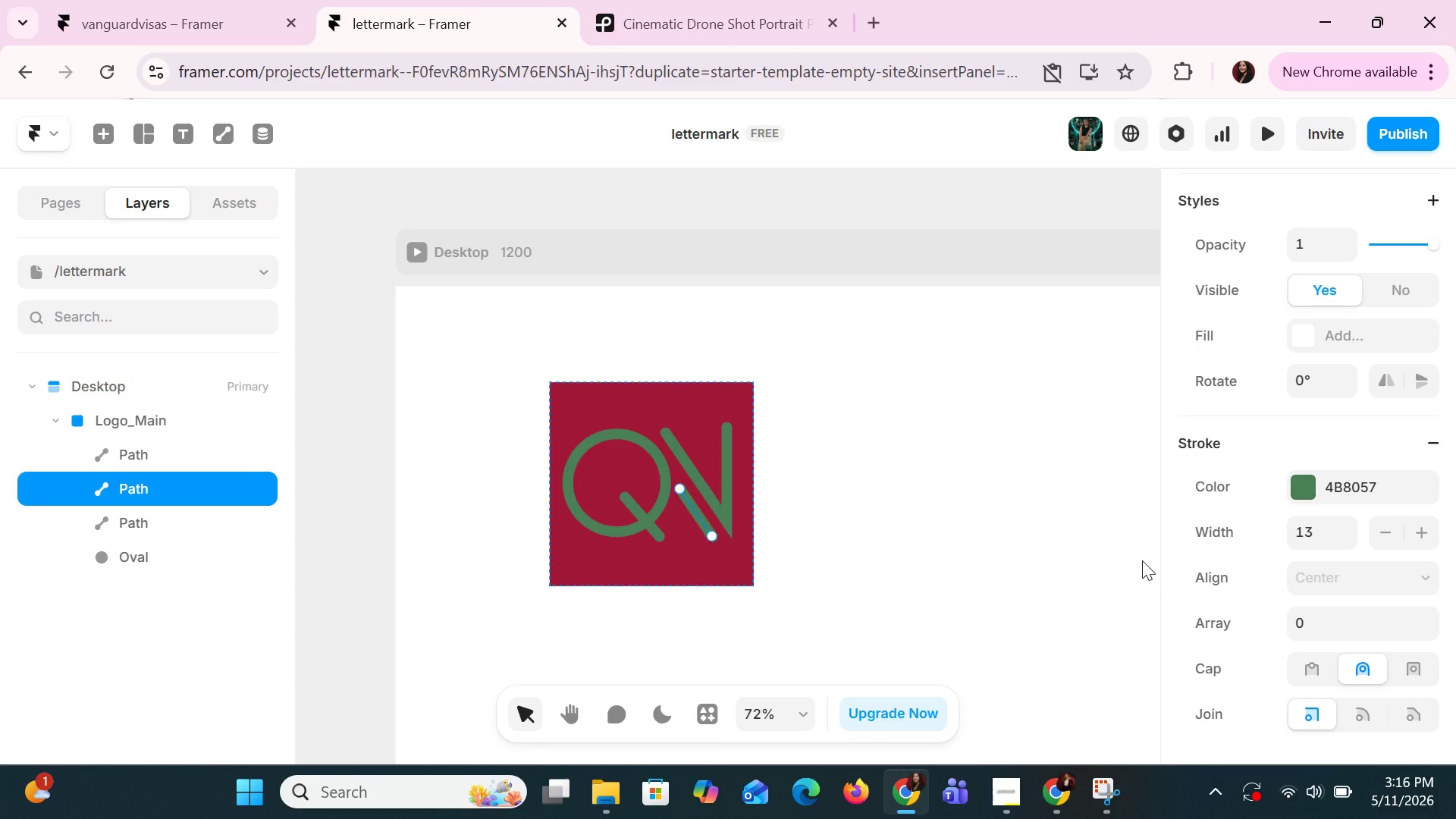 
left_click([1046, 519])
 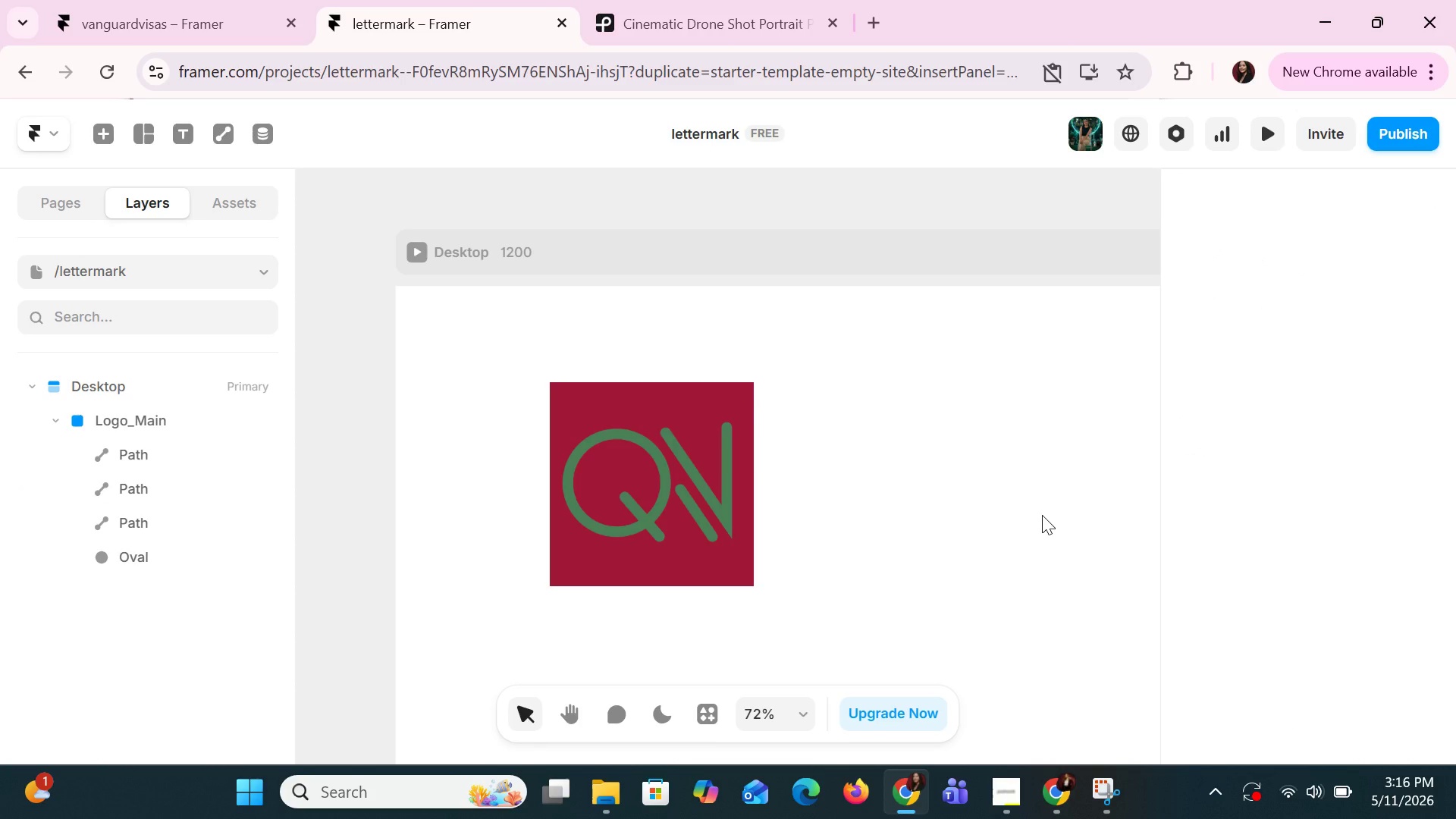 
scroll: coordinate [1052, 522], scroll_direction: down, amount: 2.0
 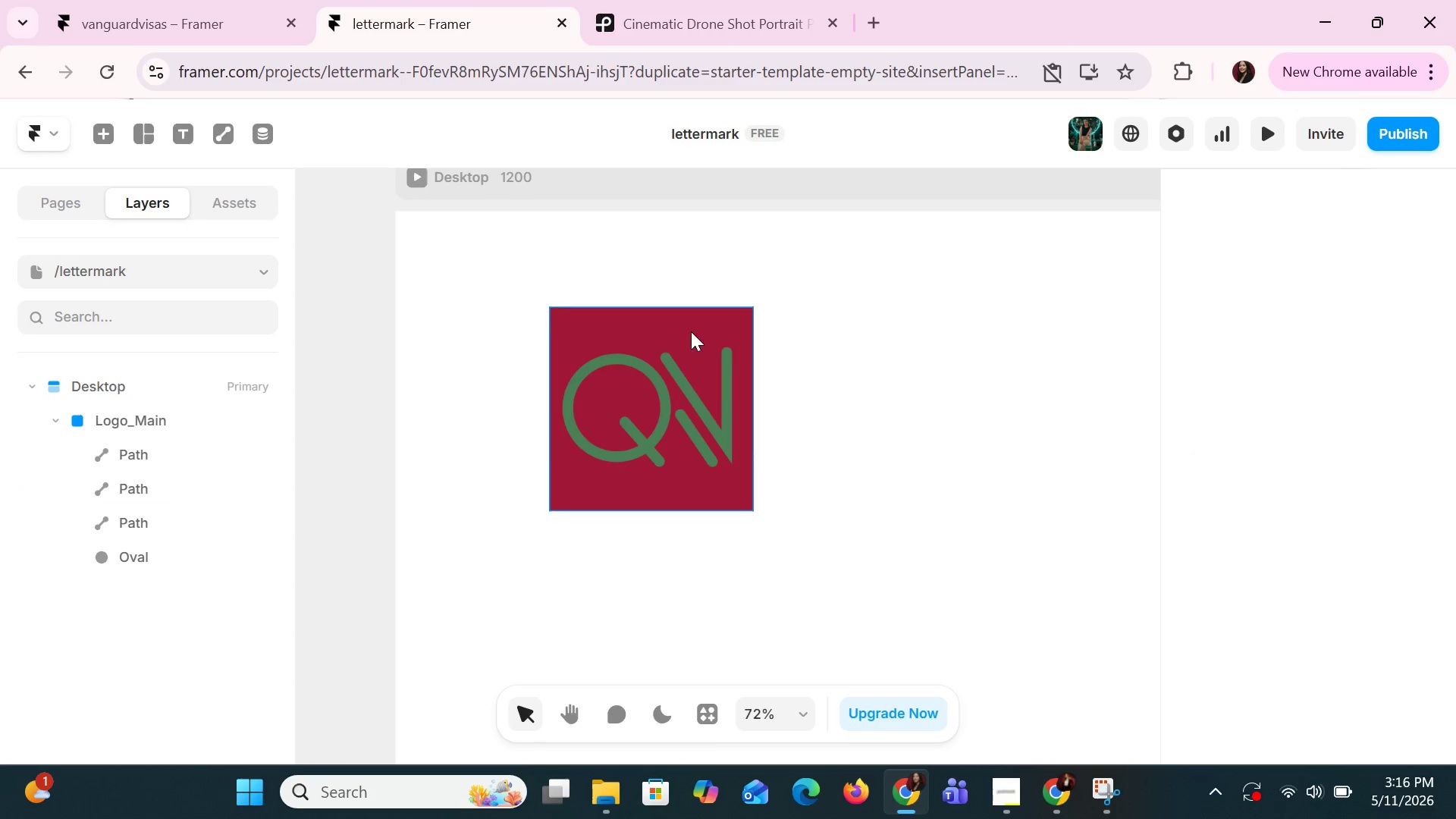 
left_click([688, 328])